 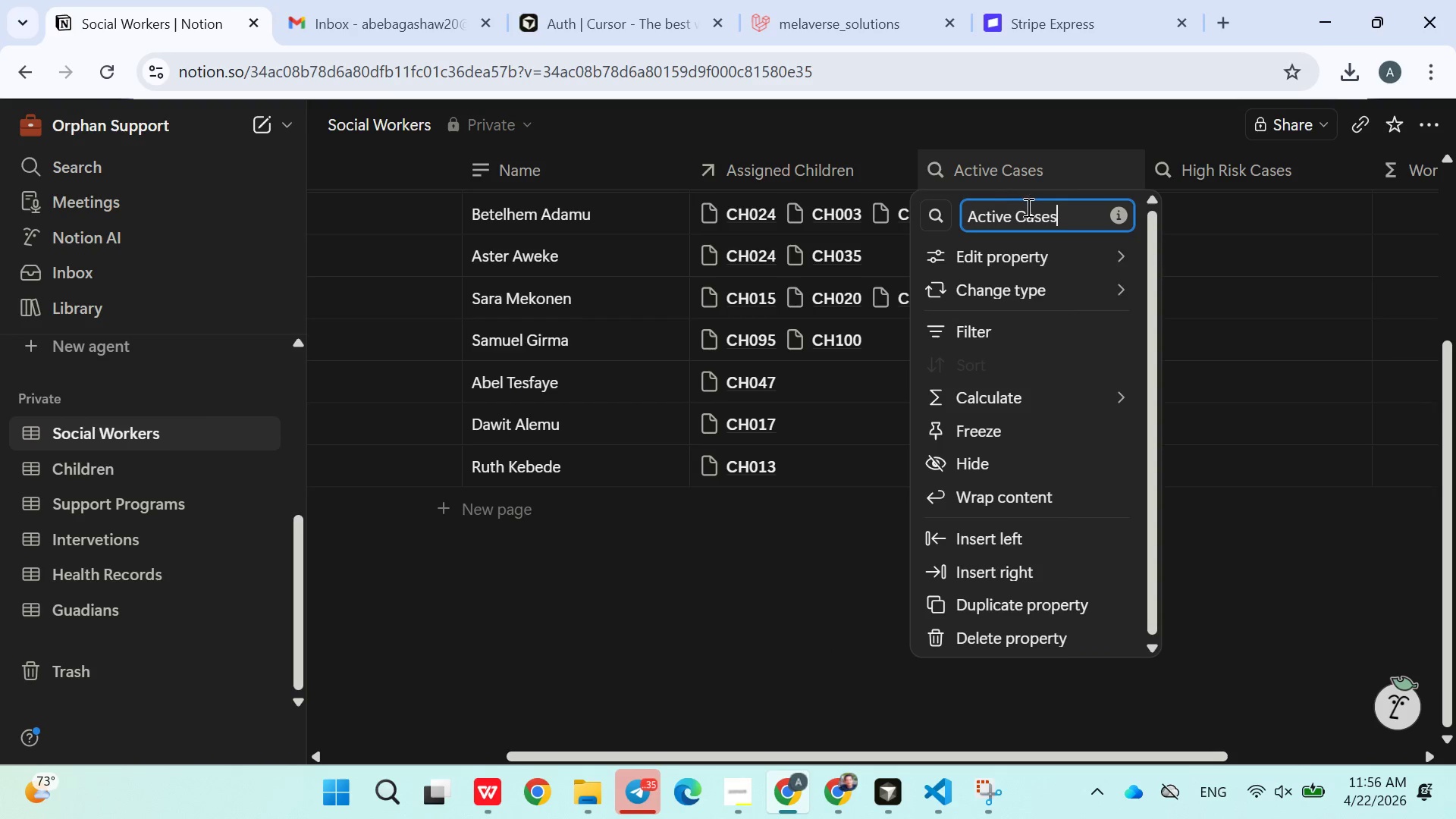 
left_click([1034, 173])
 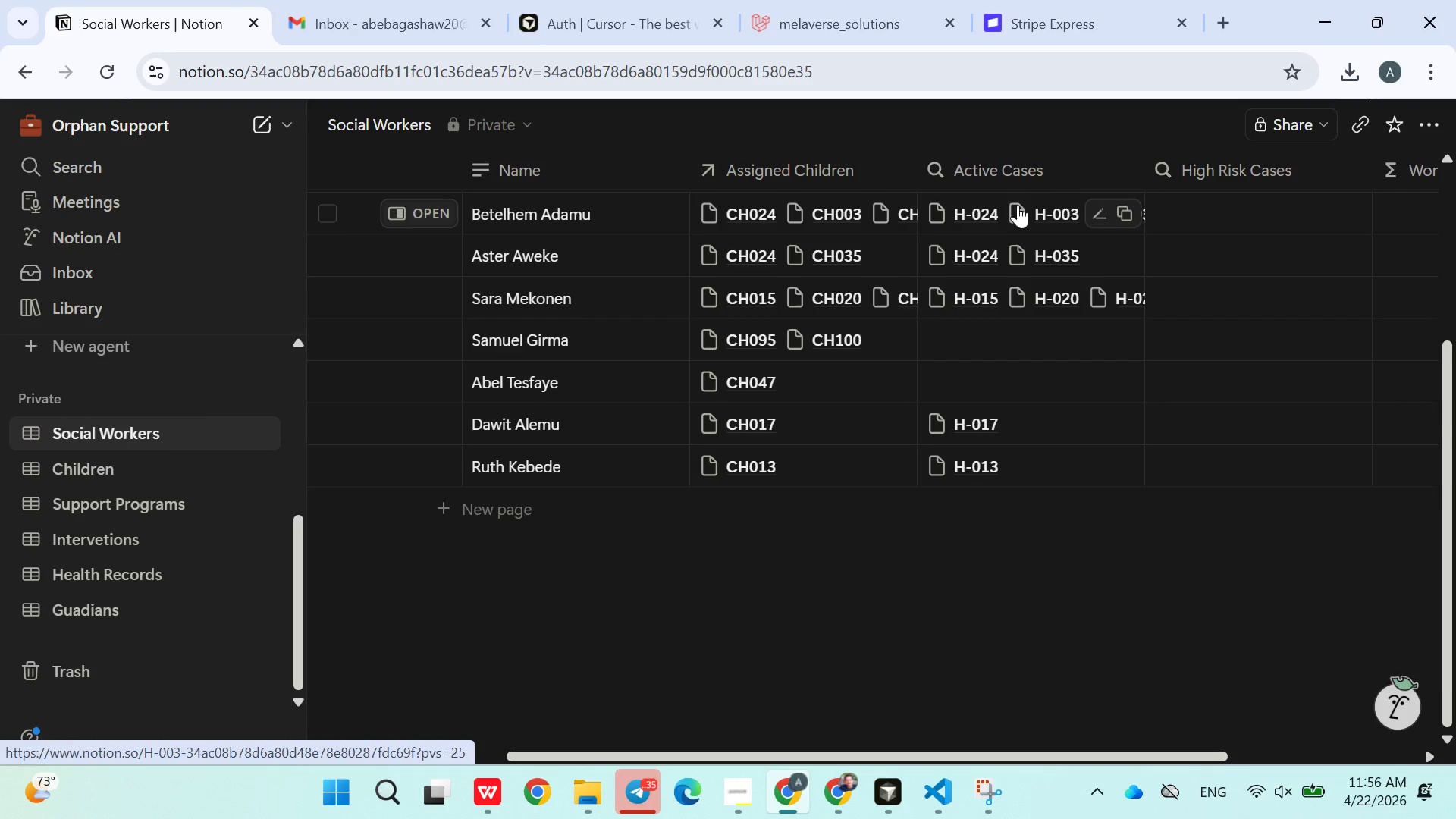 
left_click([994, 192])
 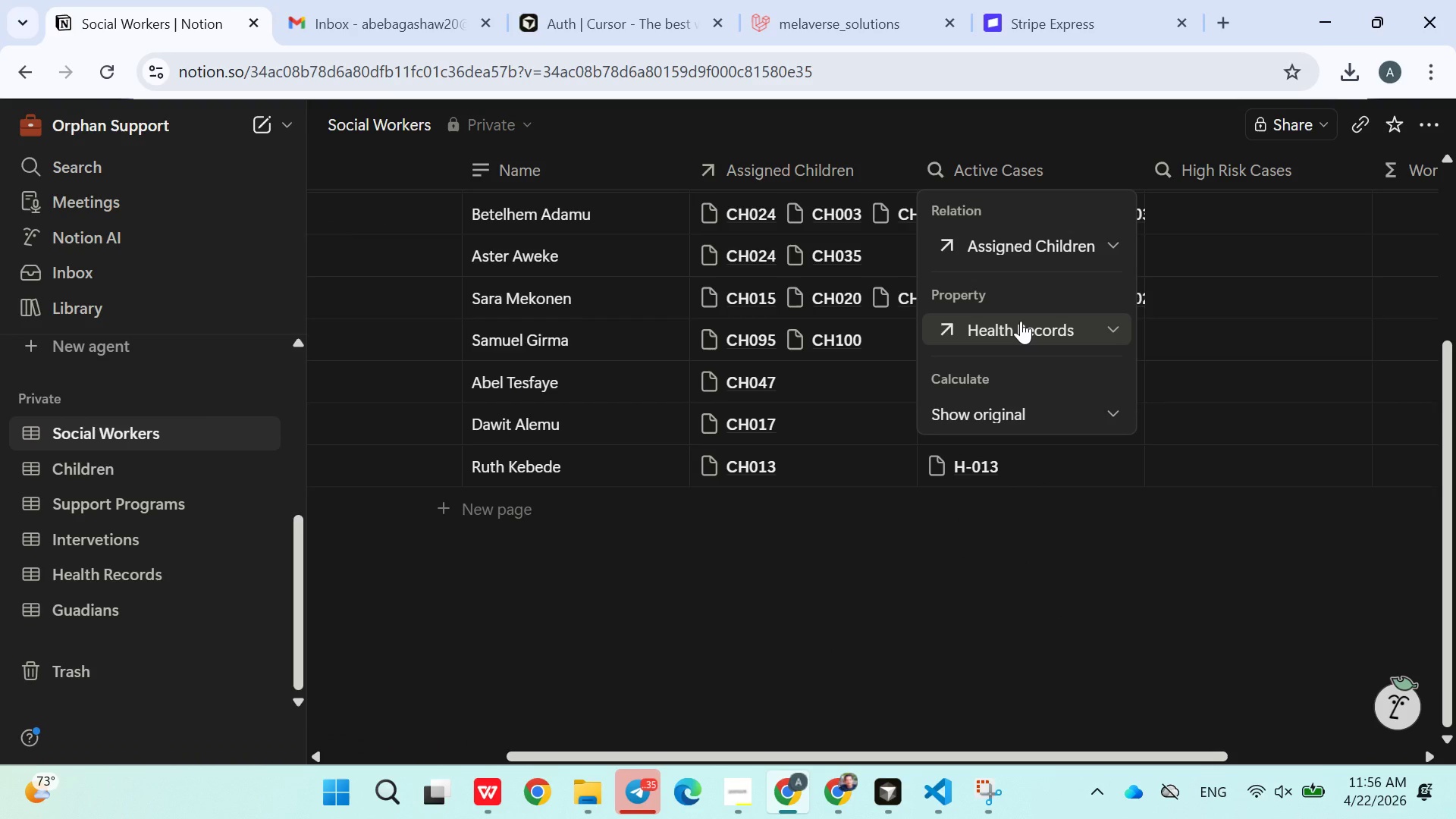 
left_click([1021, 321])
 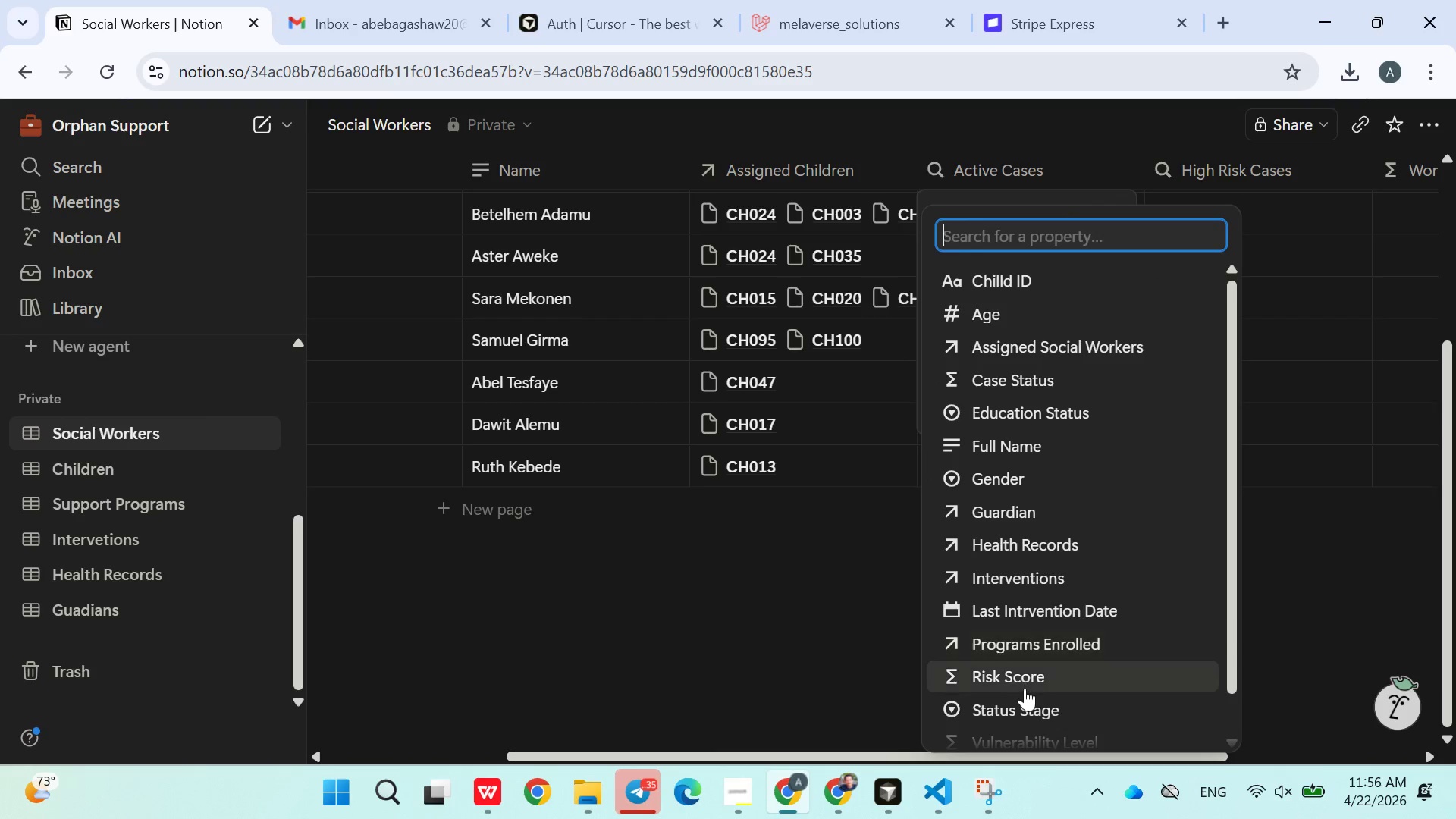 
scroll: coordinate [1031, 587], scroll_direction: down, amount: 4.0
 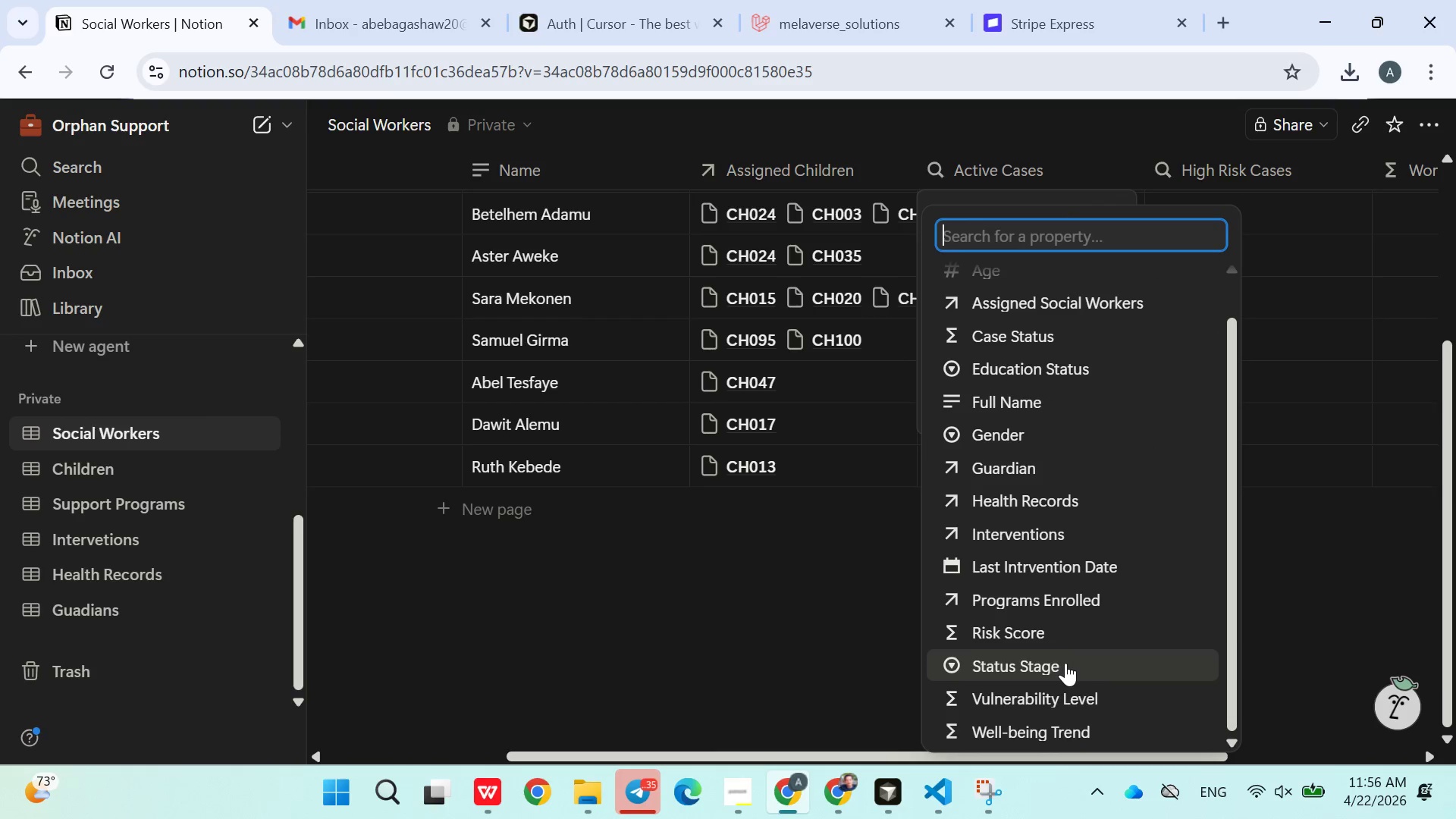 
left_click([1065, 663])
 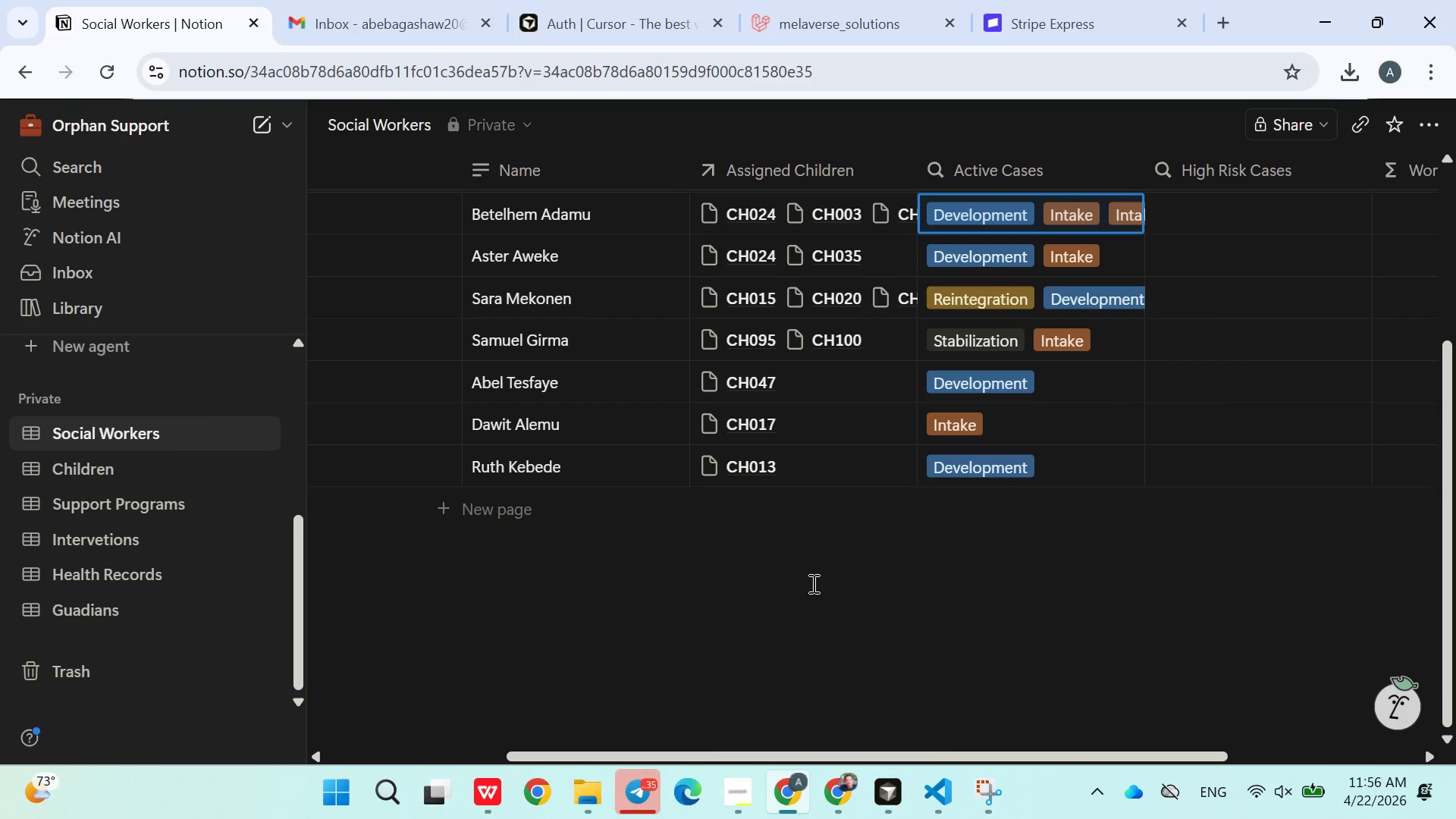 
wait(5.95)
 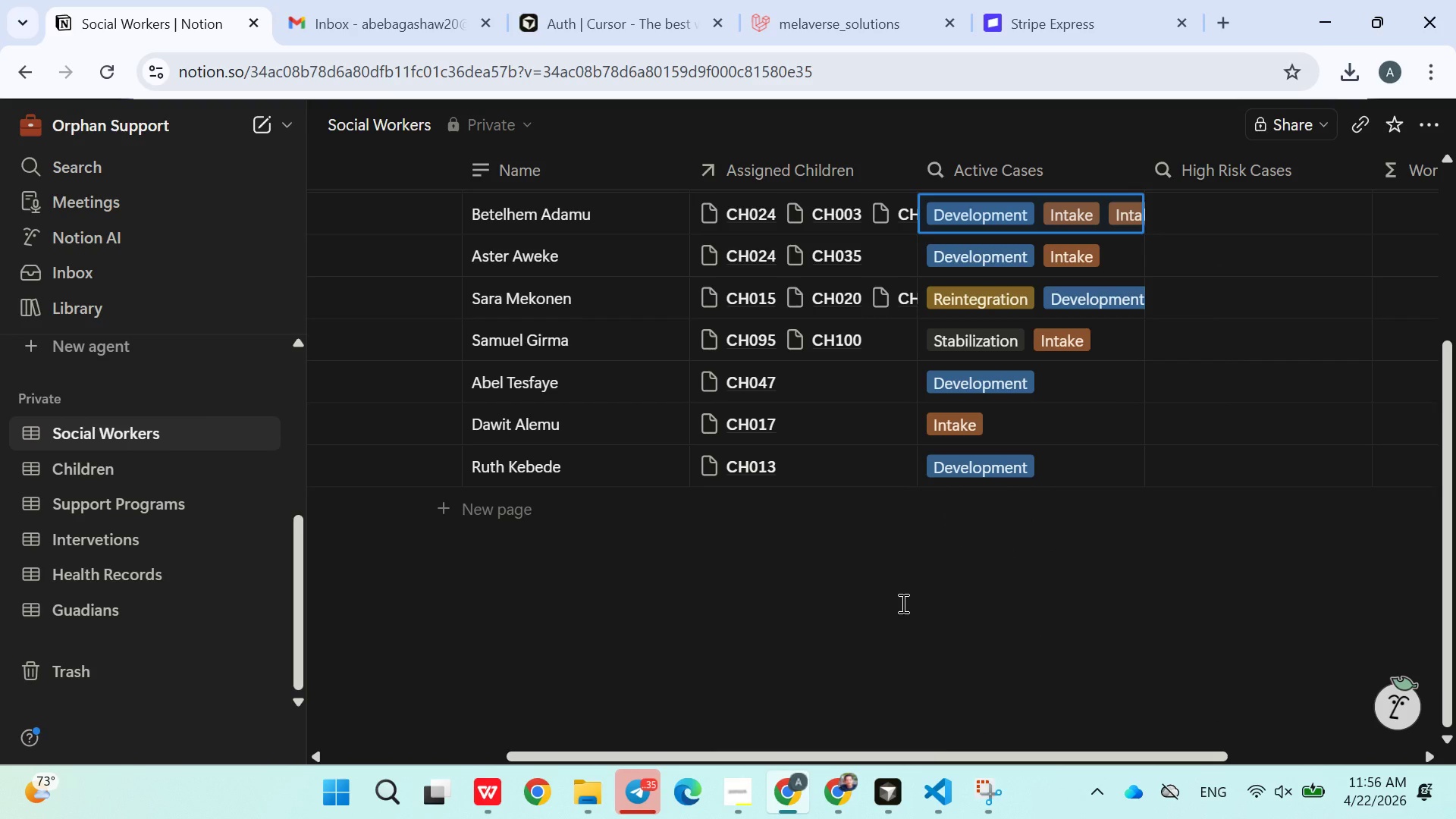 
left_click([1034, 206])
 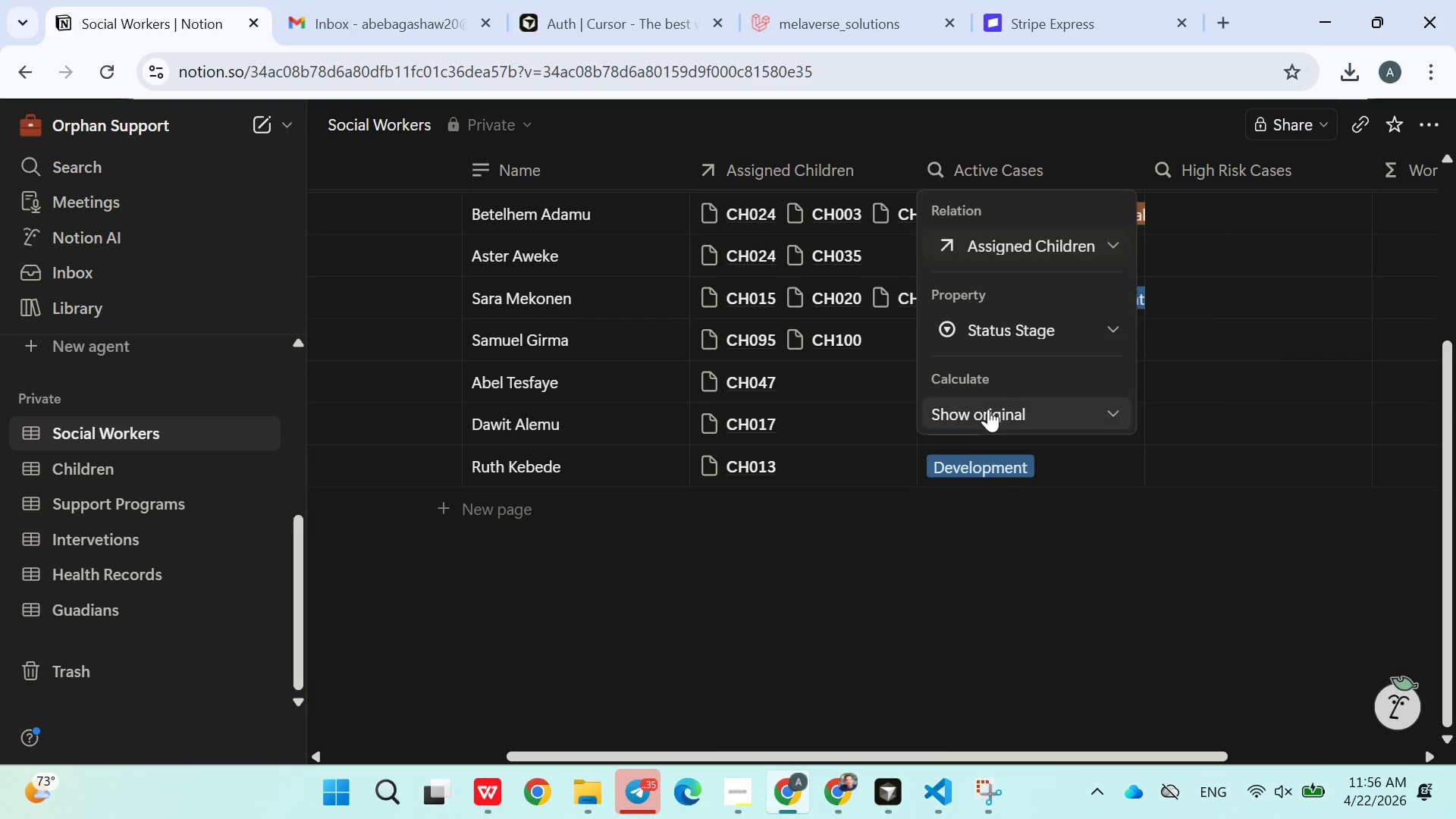 
left_click([984, 413])
 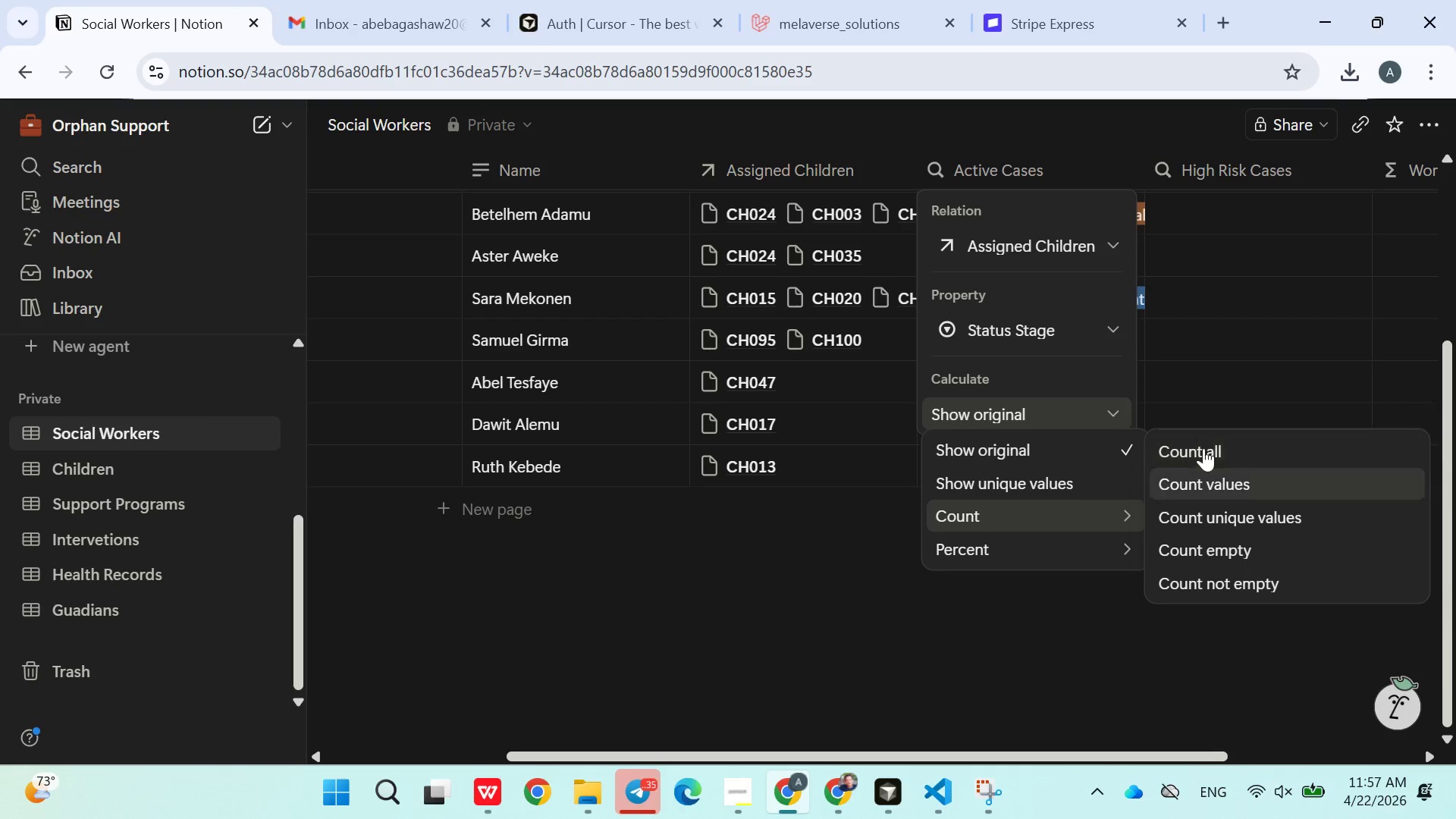 
double_click([1202, 447])
 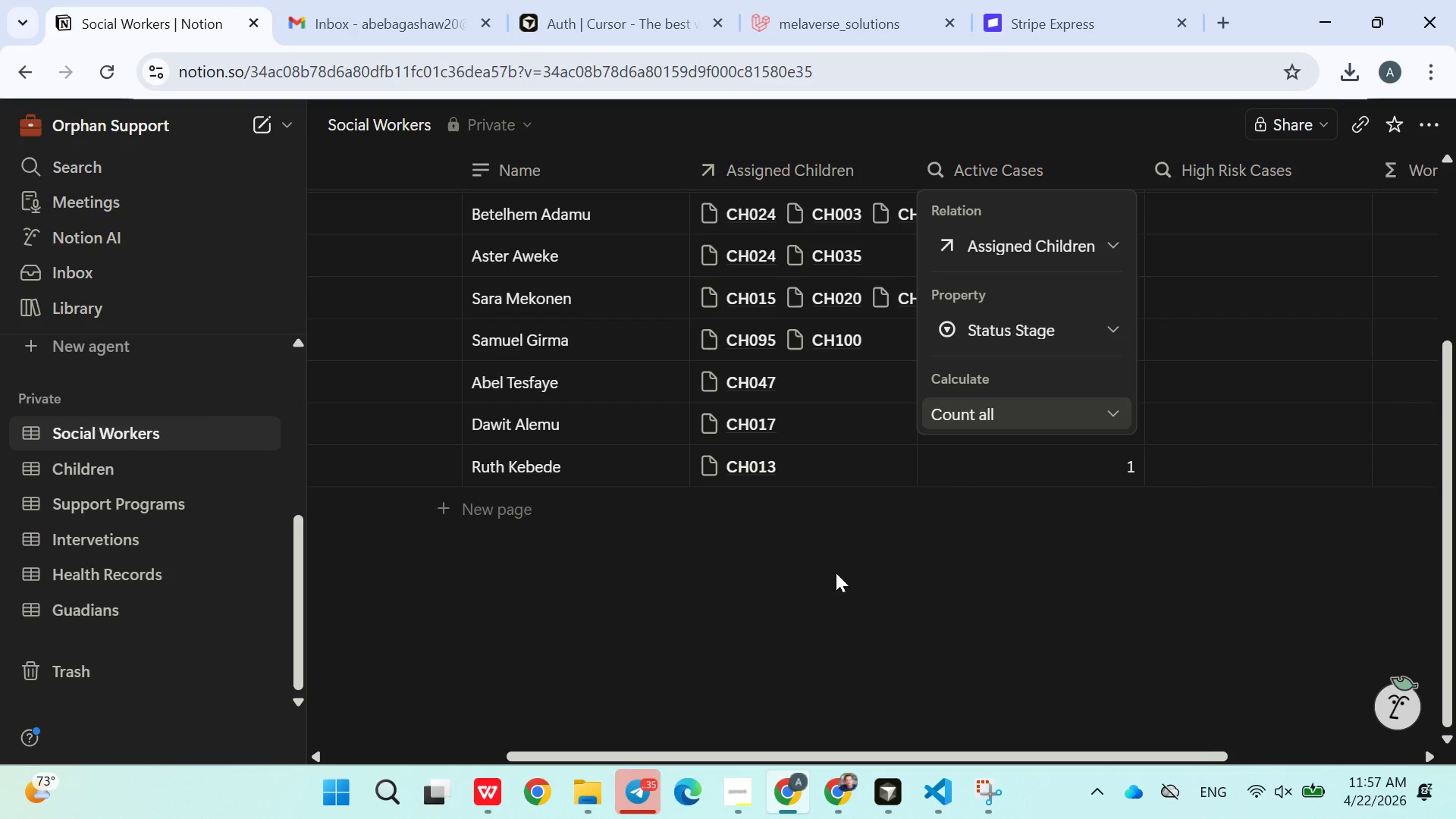 
left_click([820, 573])
 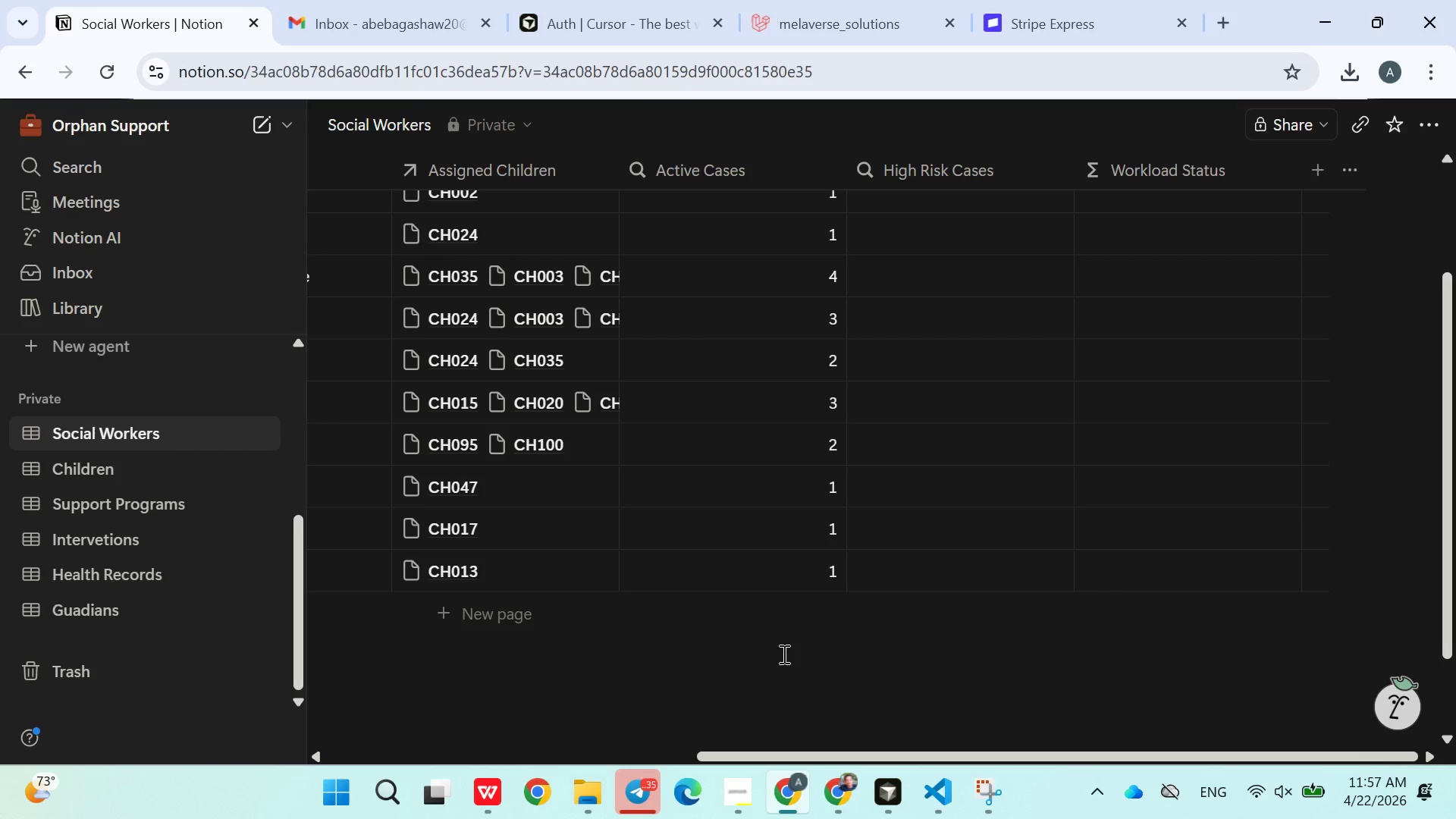 
wait(46.7)
 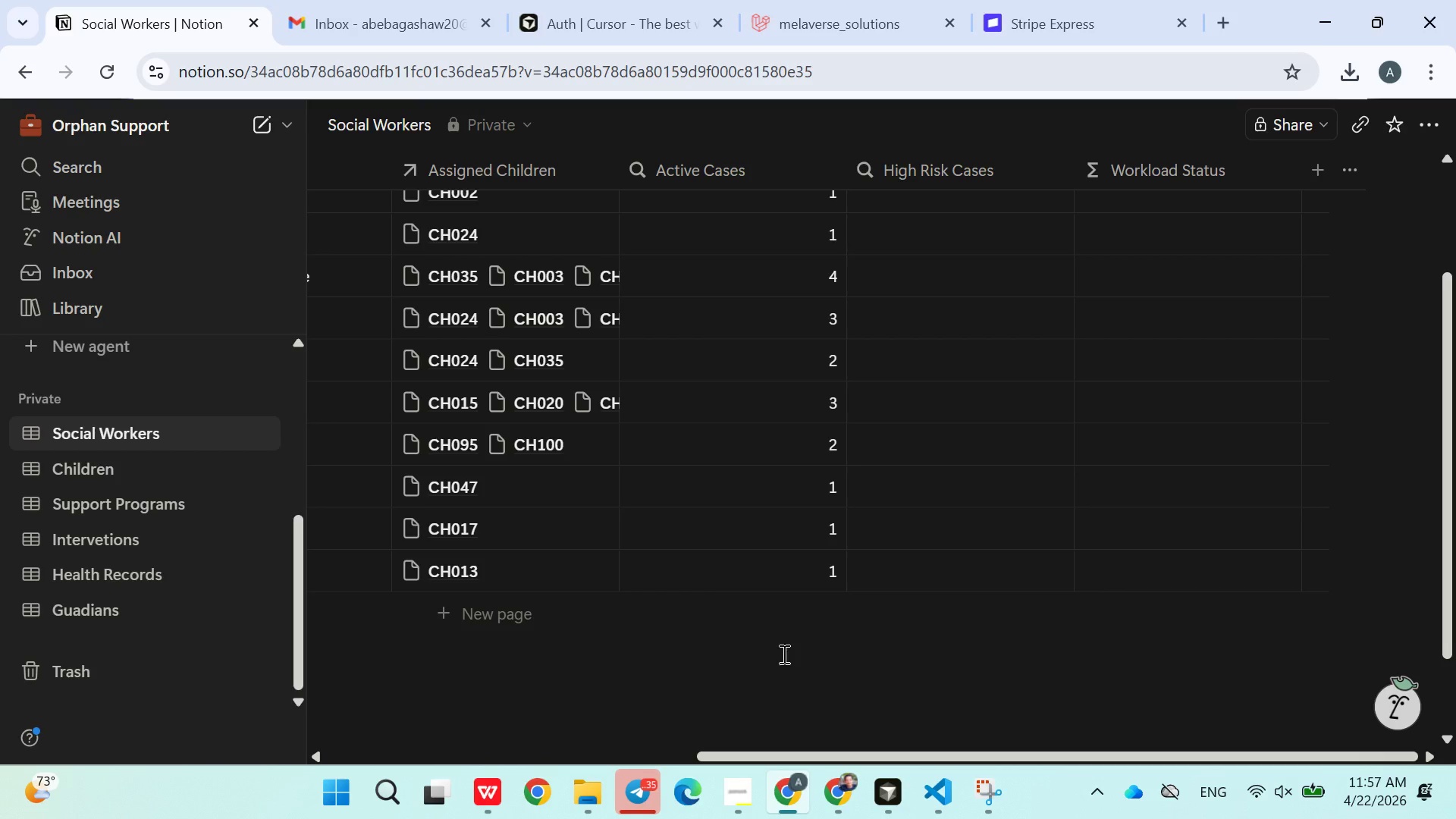 
left_click([112, 468])
 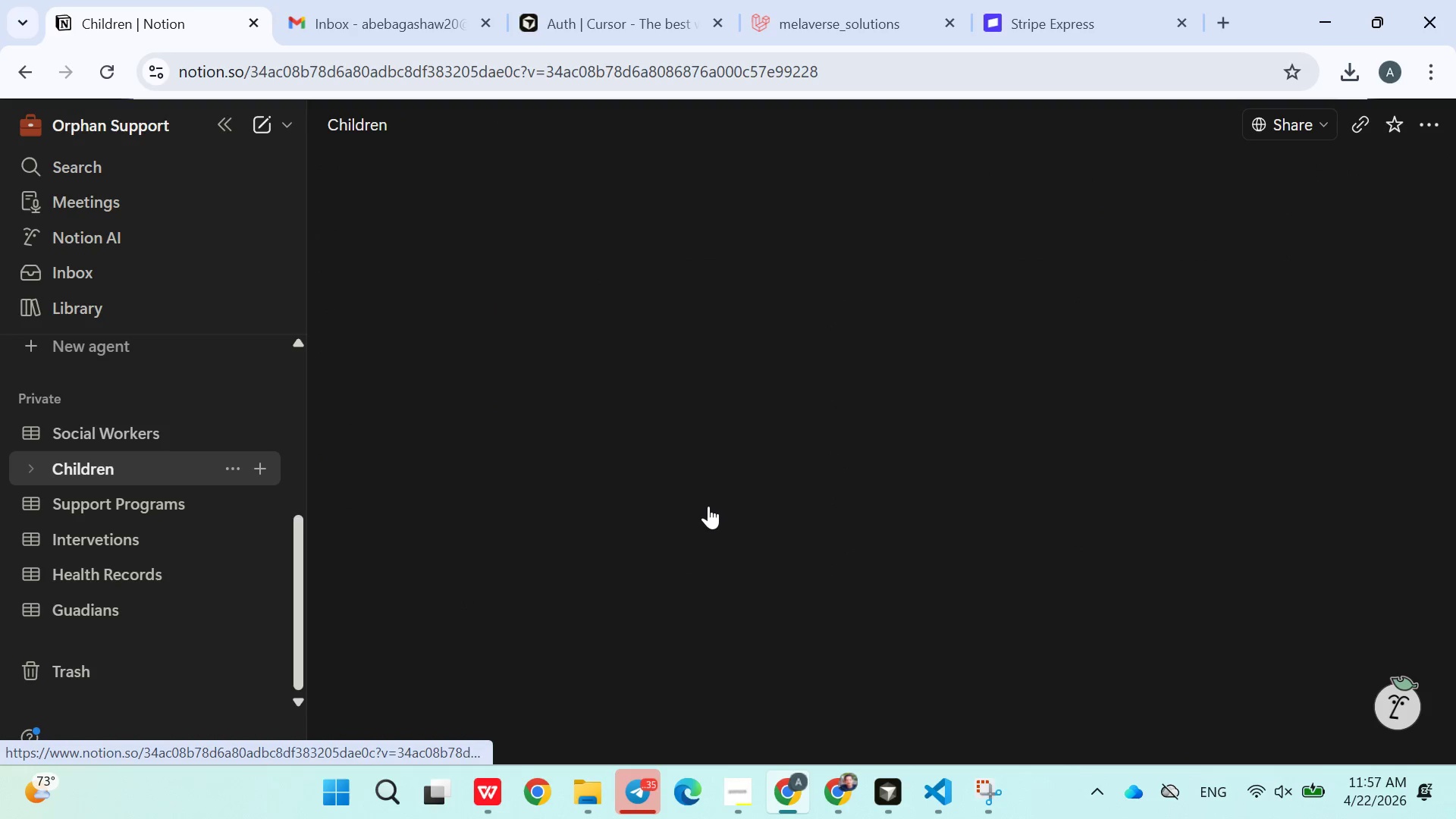 
mouse_move([730, 501])
 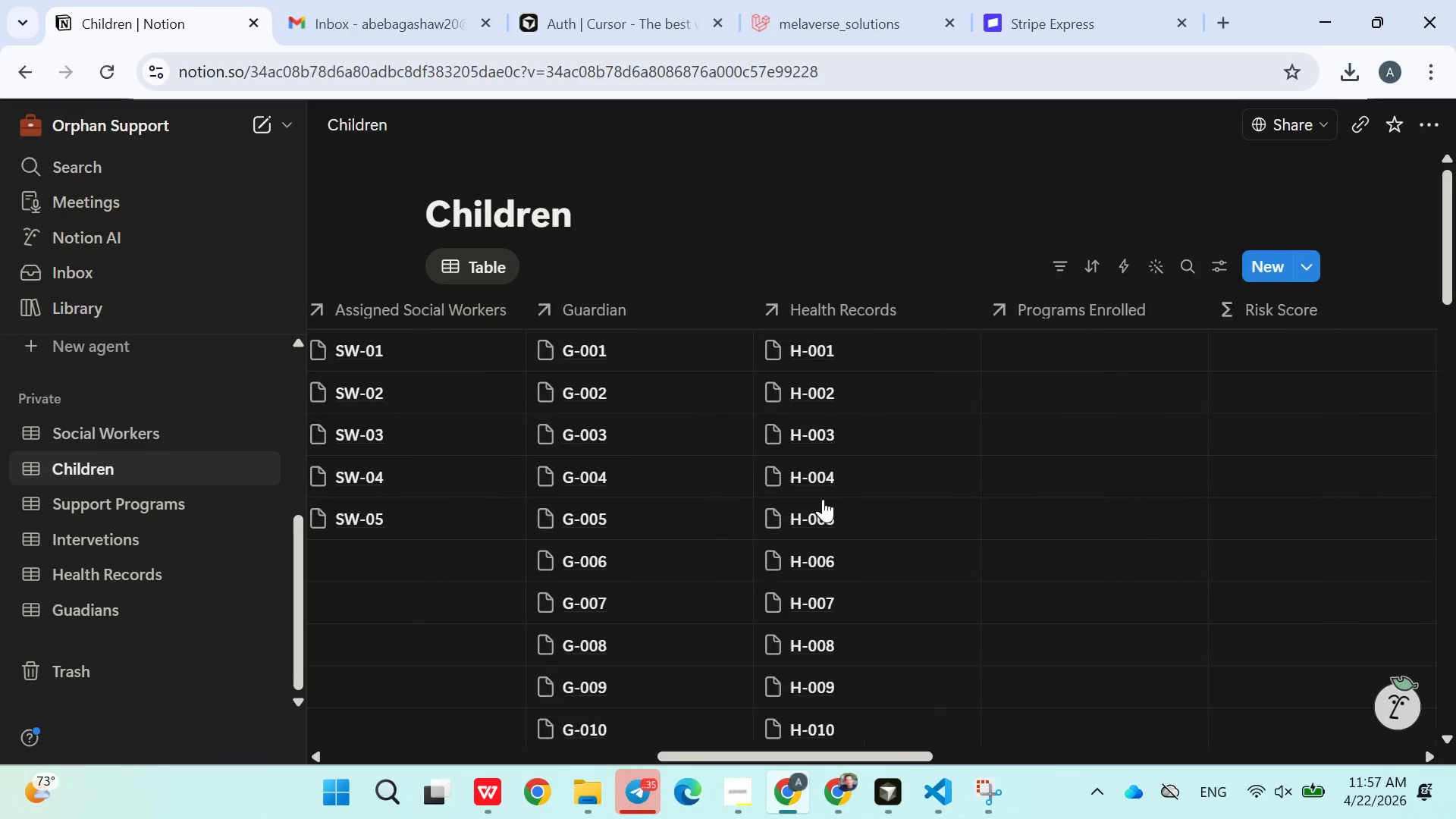 
wait(6.6)
 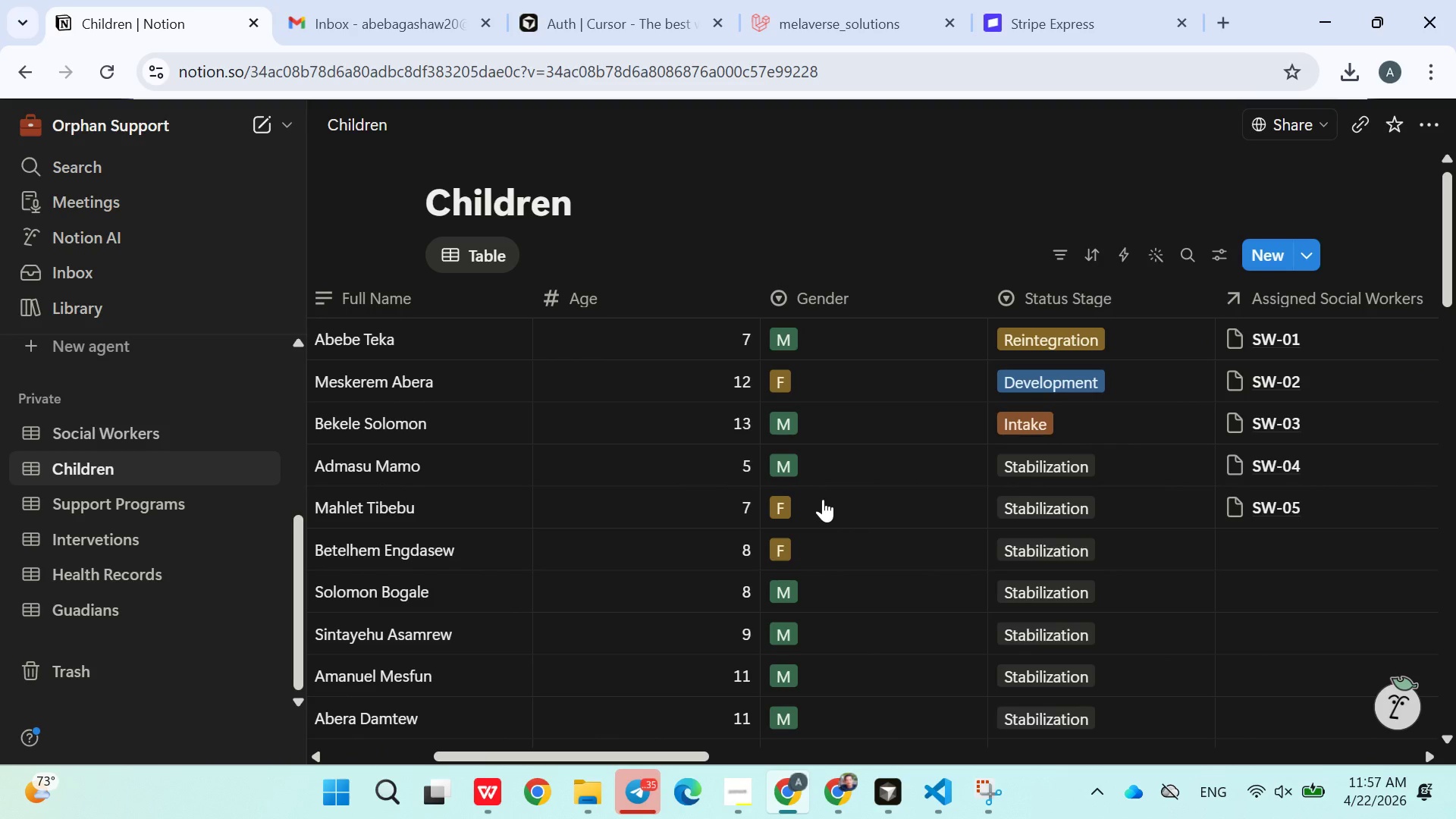 
left_click([1046, 339])
 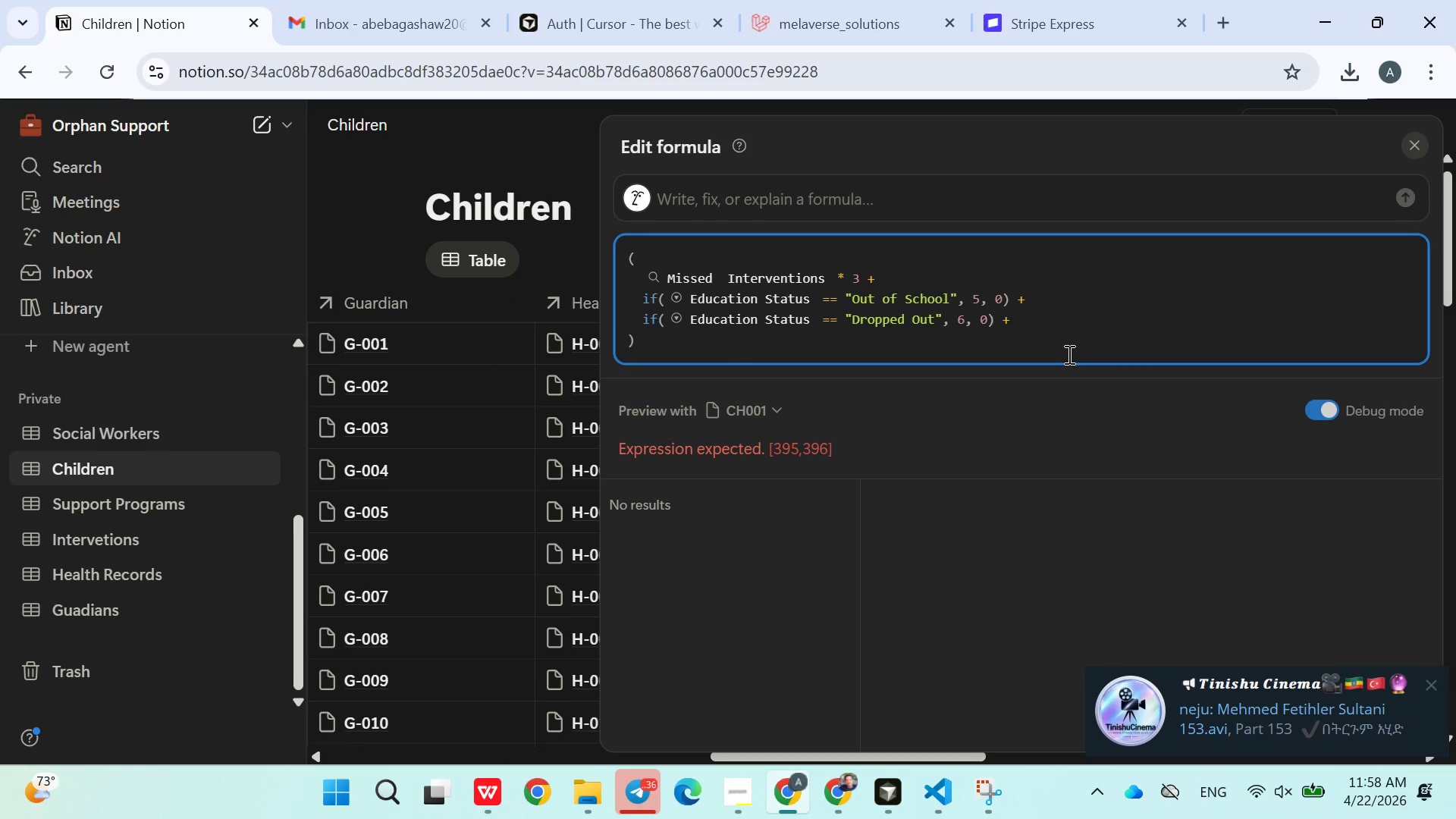 
wait(8.22)
 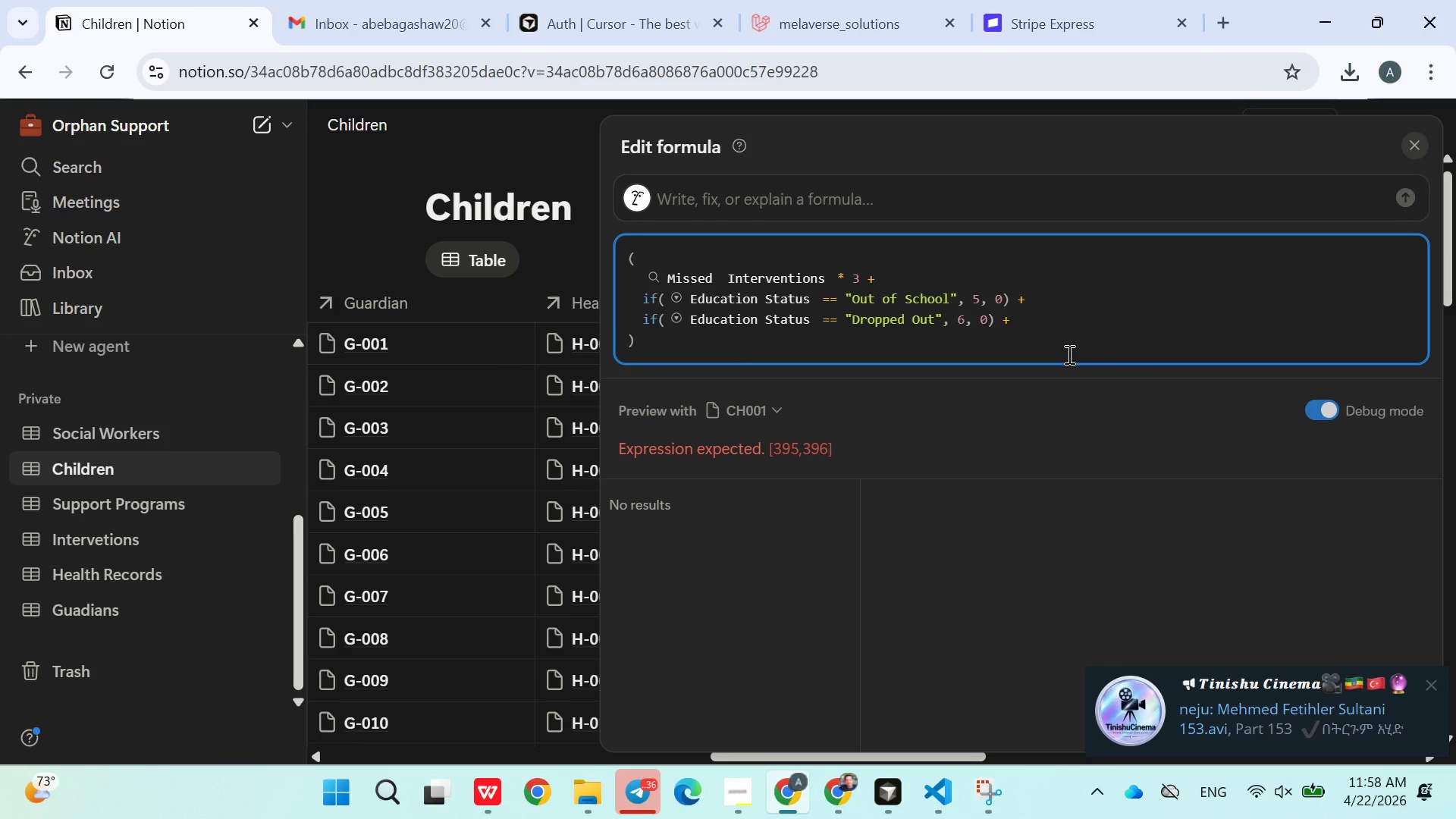 
left_click([391, 224])
 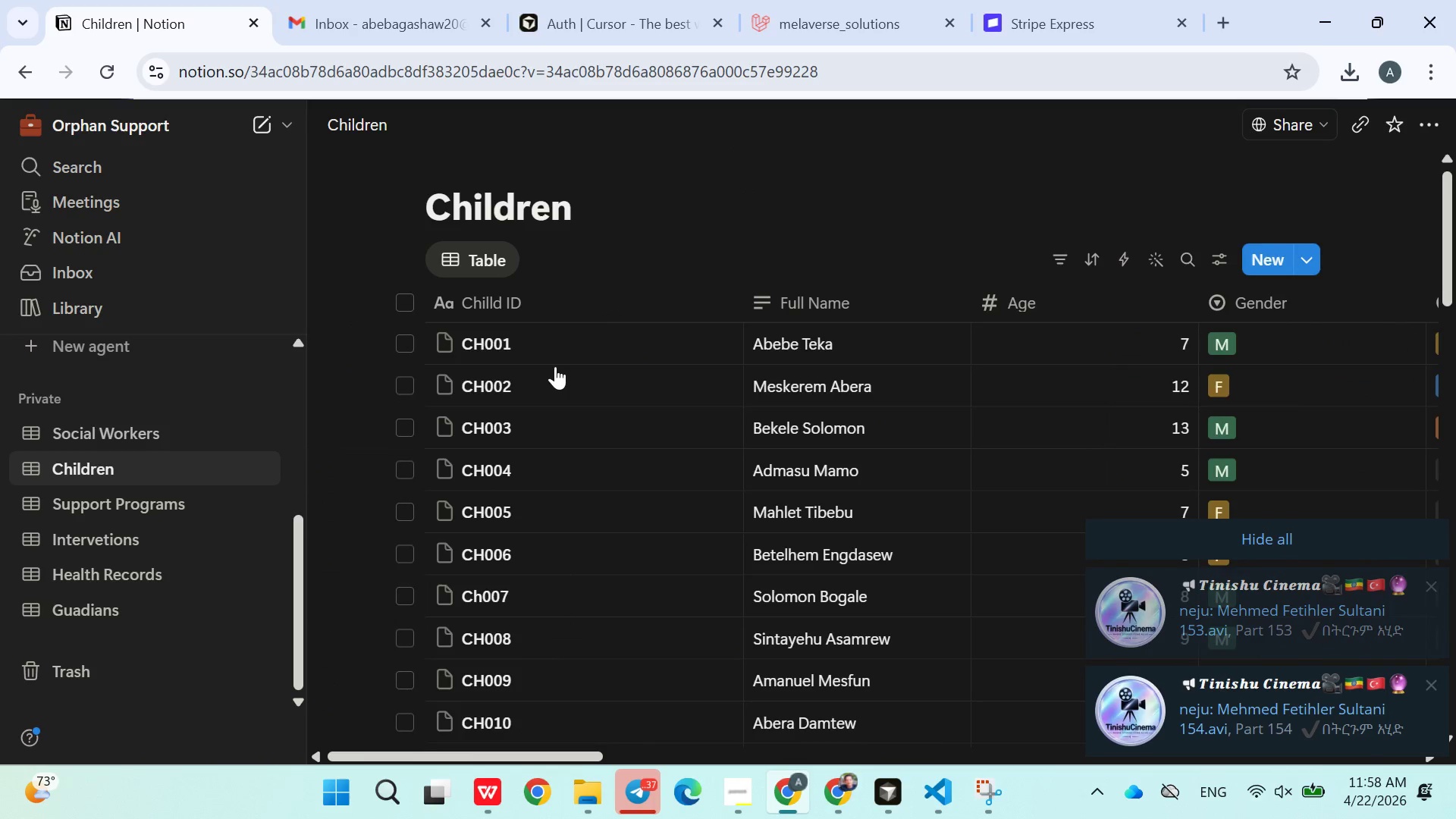 
wait(6.59)
 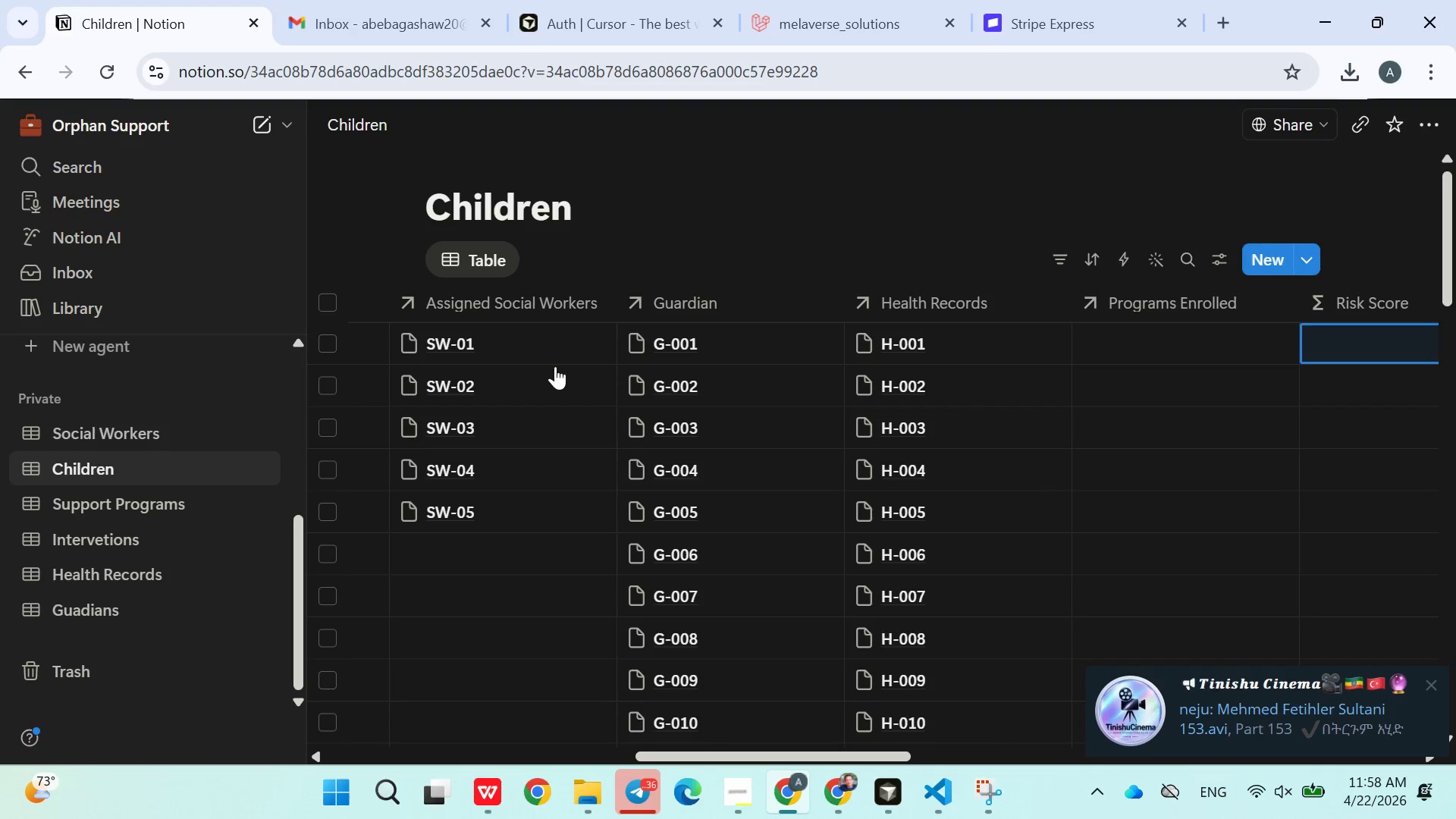 
left_click([1129, 529])
 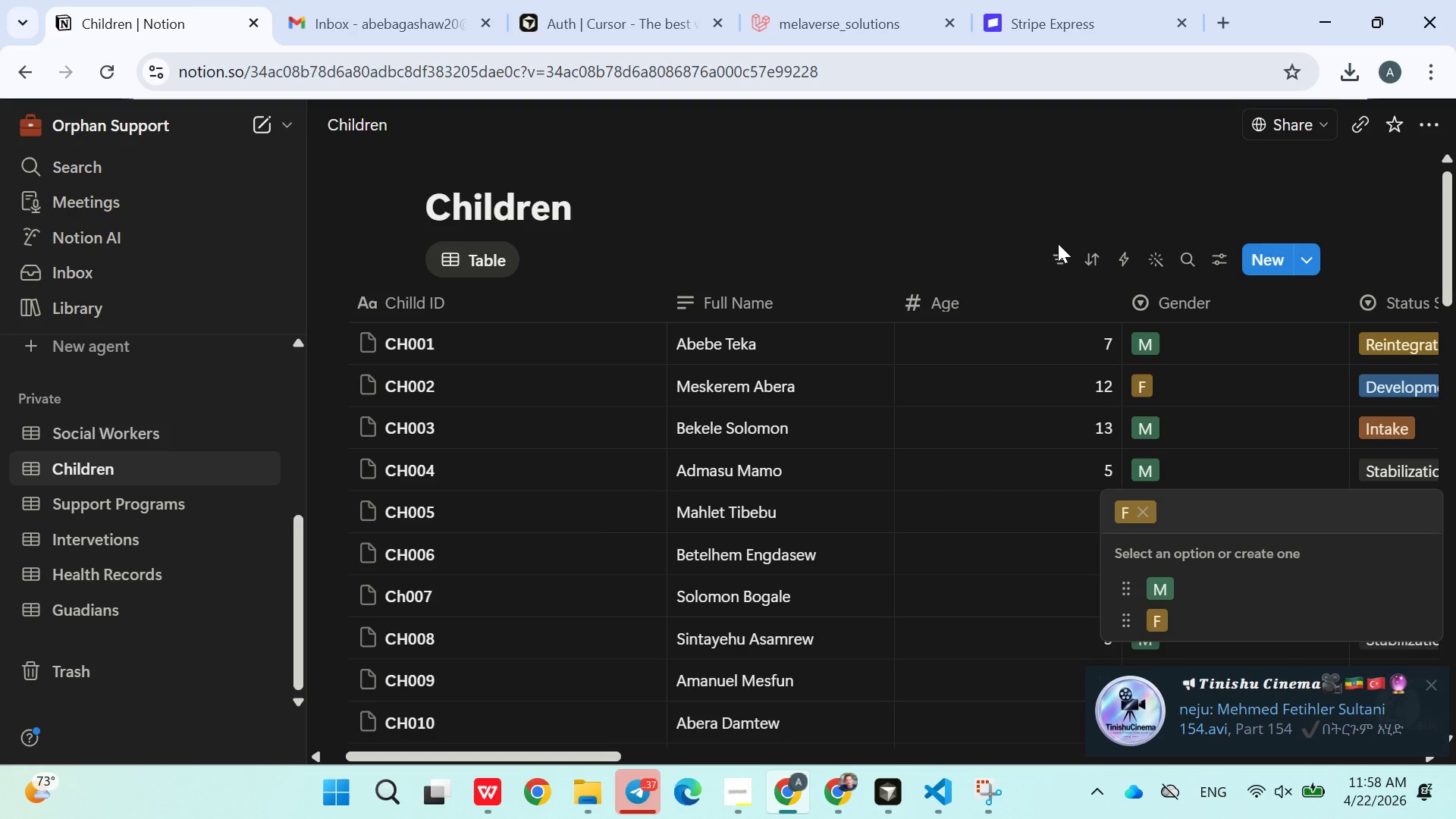 
left_click([992, 223])
 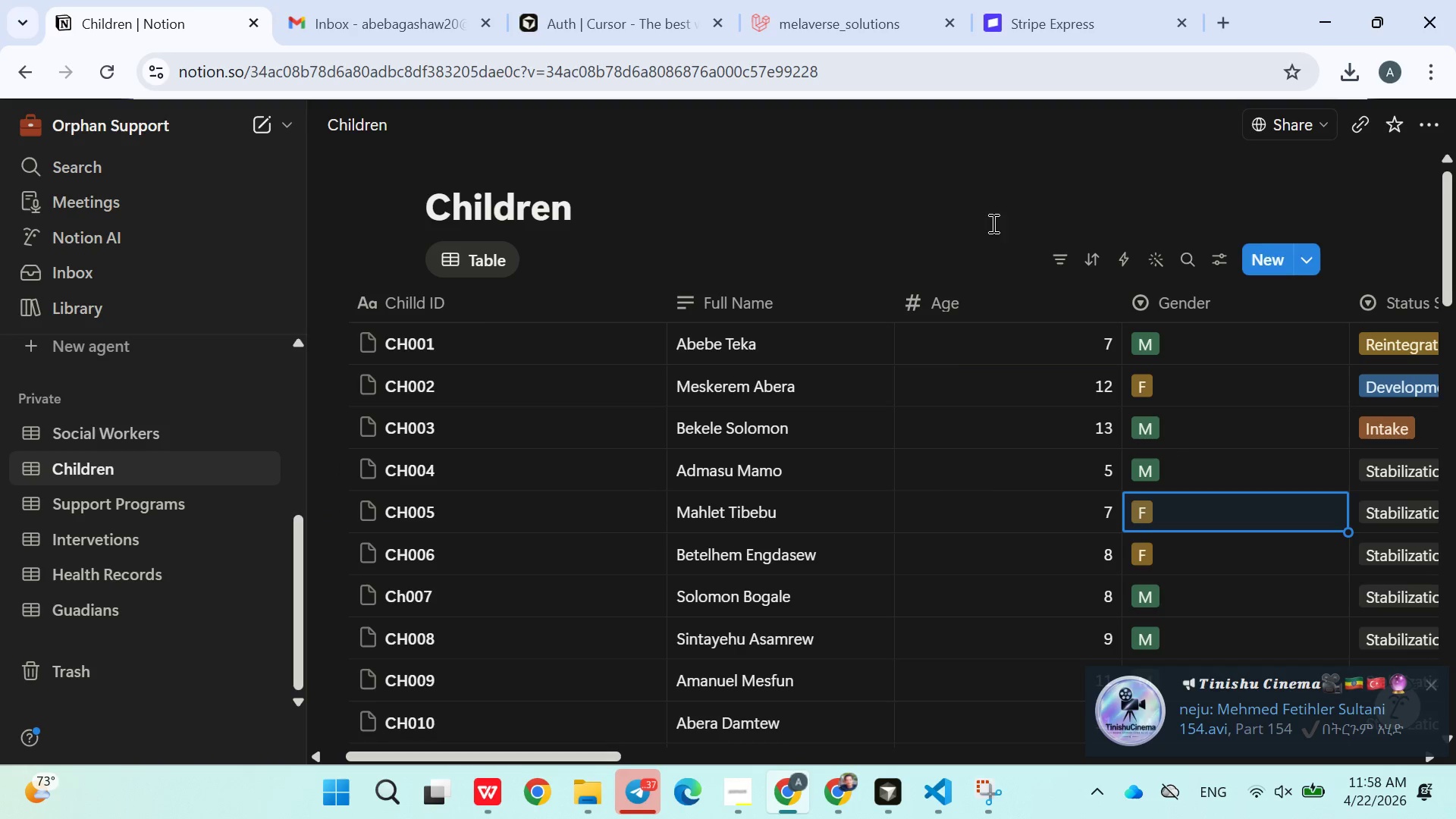 
mouse_move([1006, 397])
 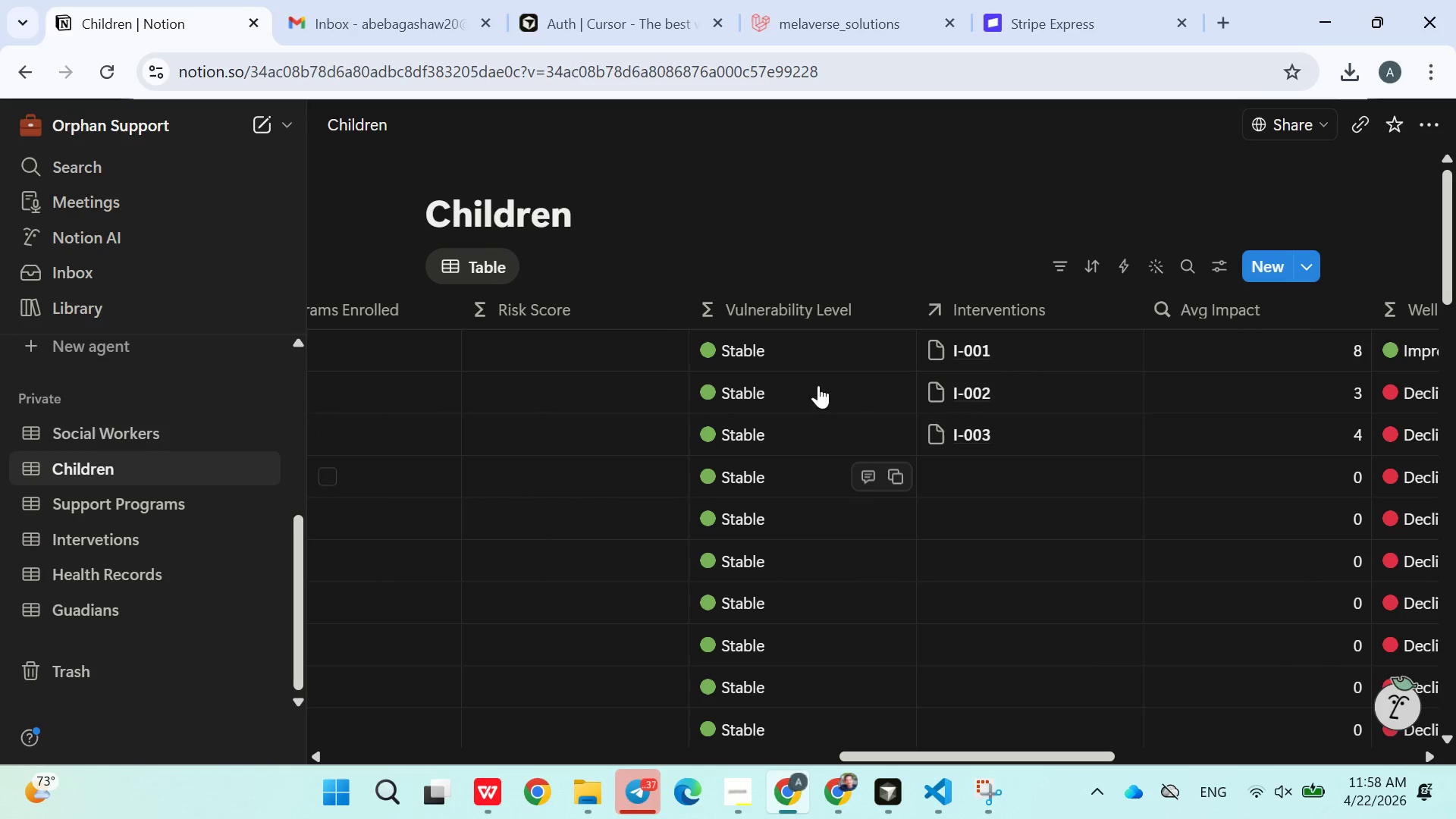 
mouse_move([829, 366])
 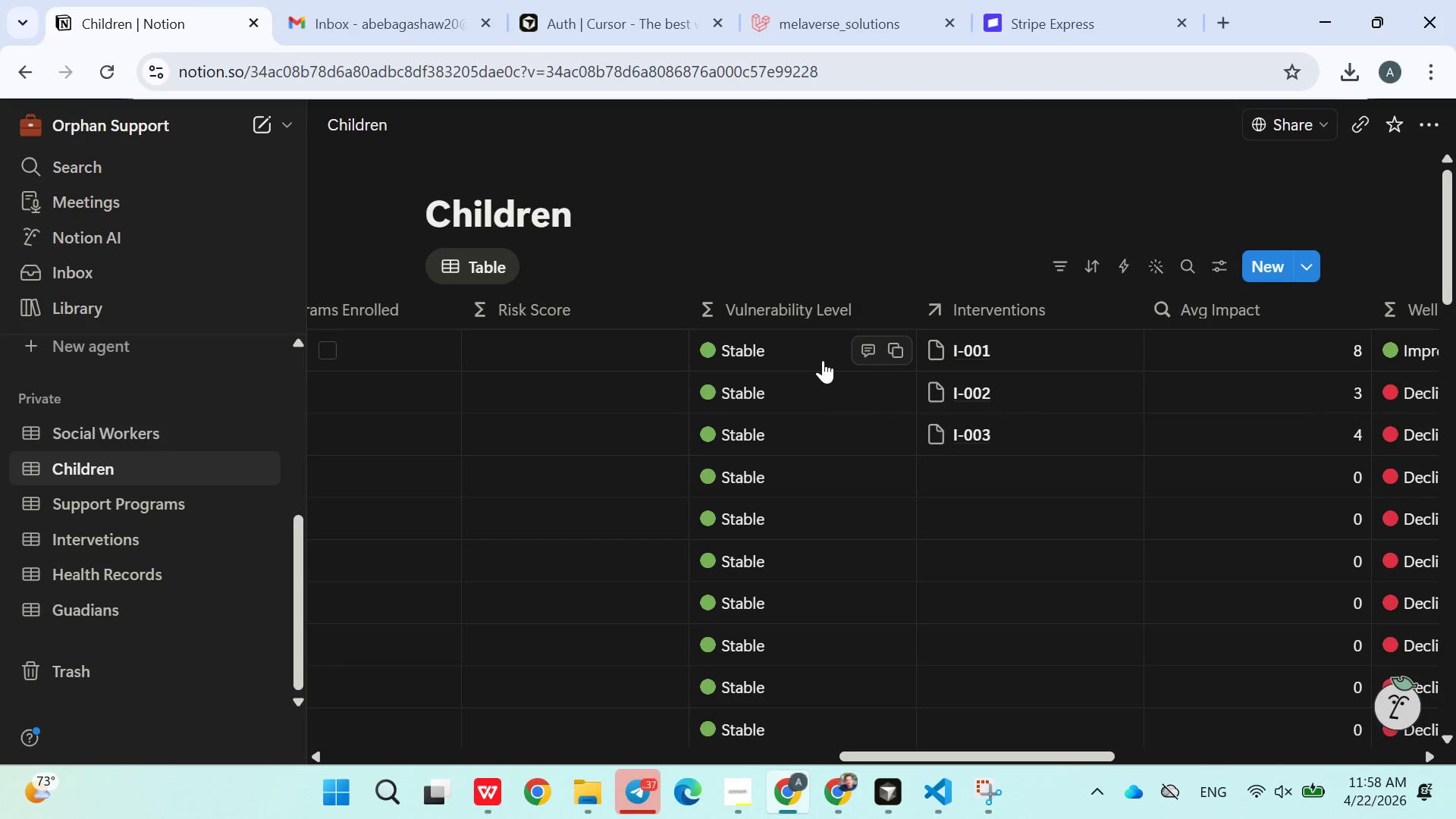 
left_click([820, 359])
 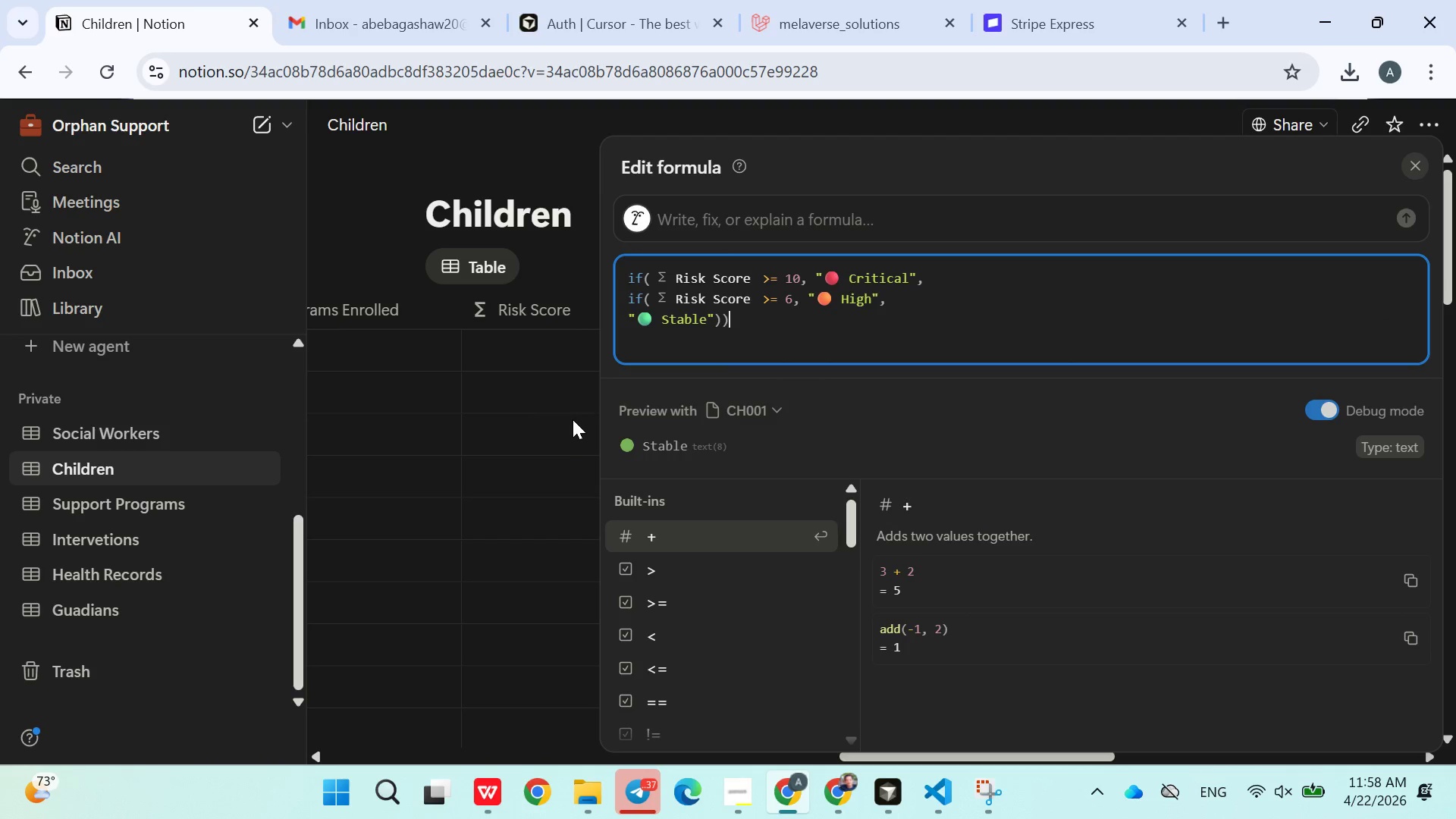 
left_click([573, 410])
 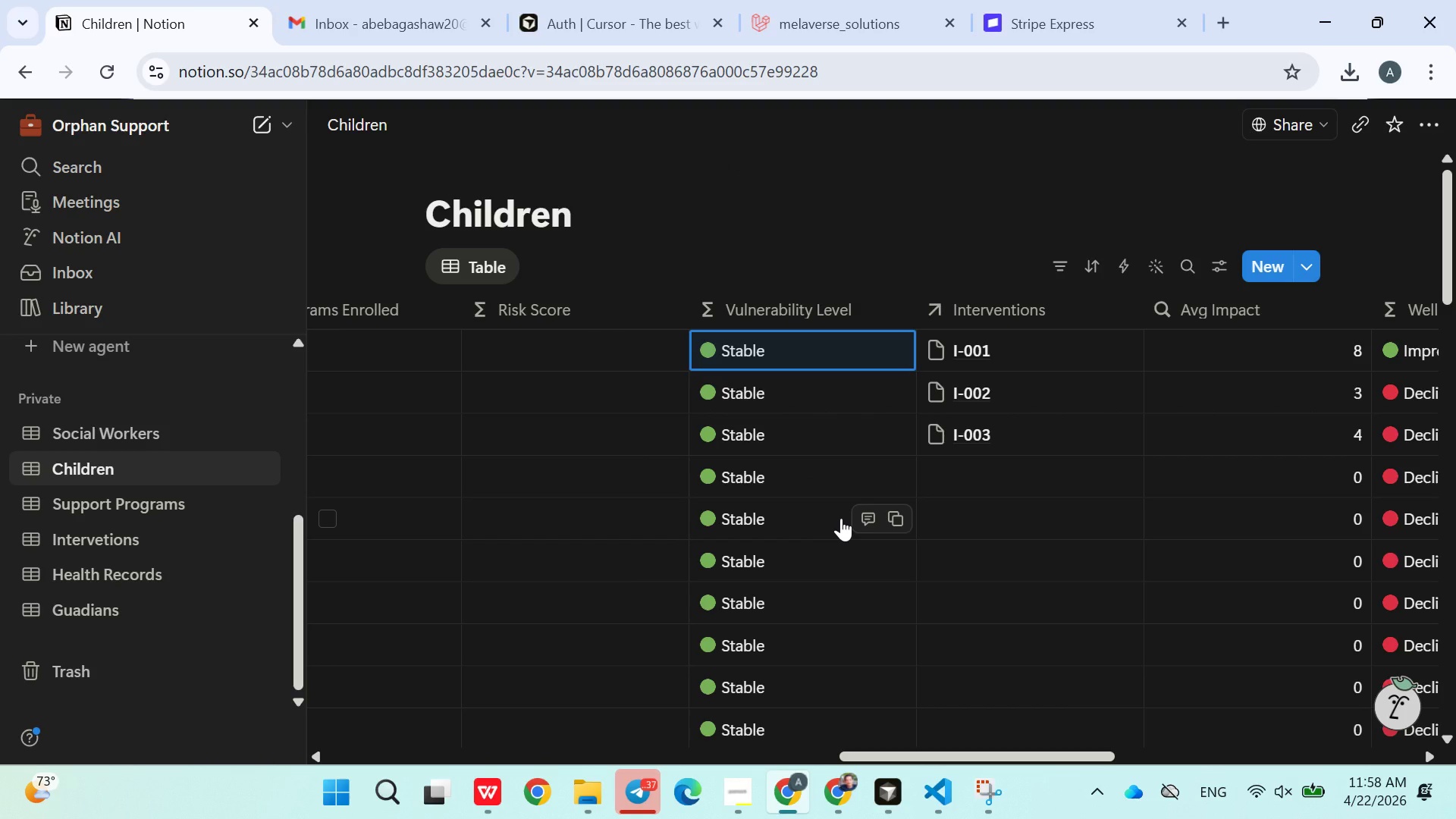 
wait(13.39)
 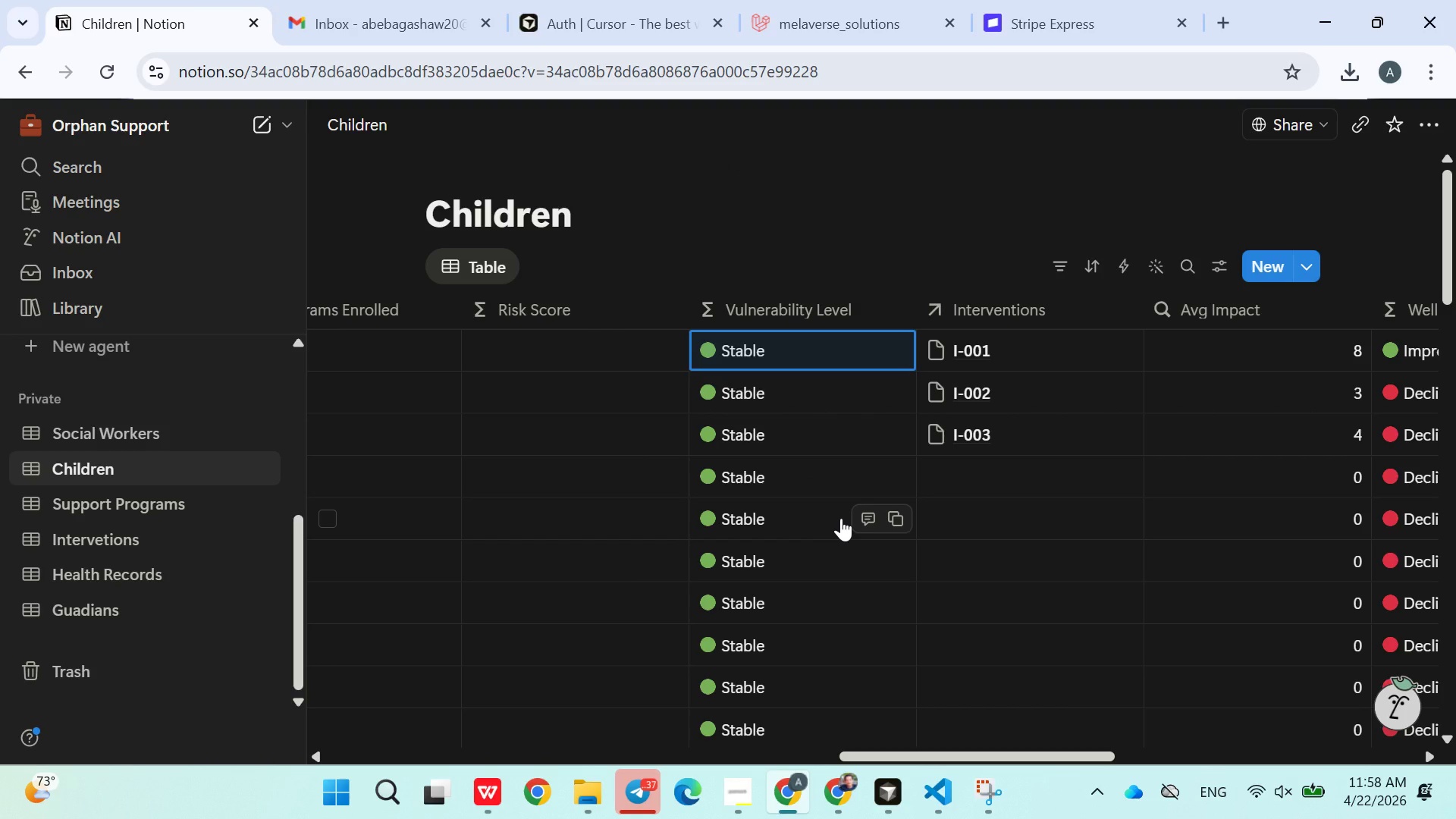 
left_click([156, 425])
 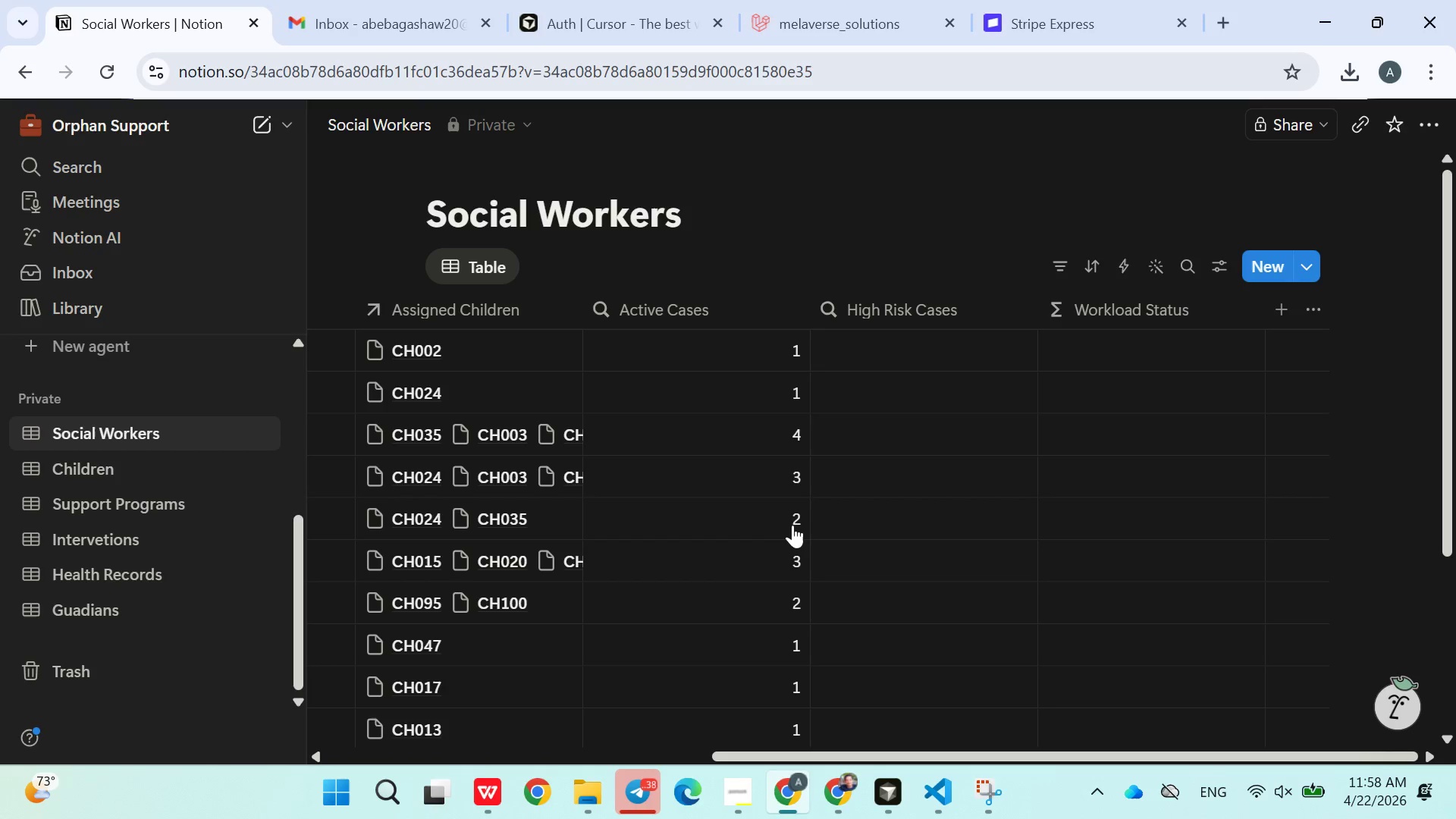 
left_click([894, 347])
 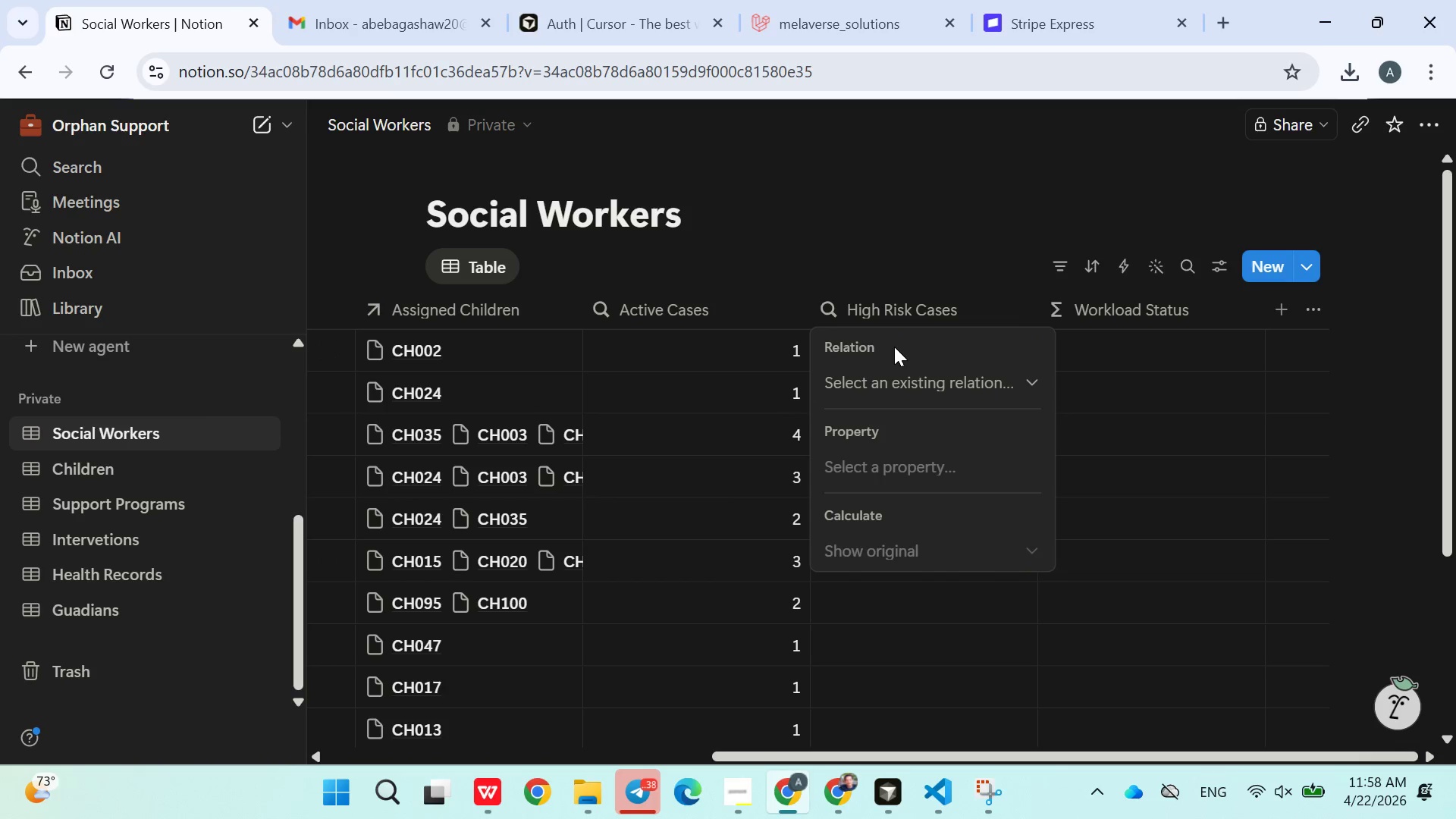 
left_click([922, 386])
 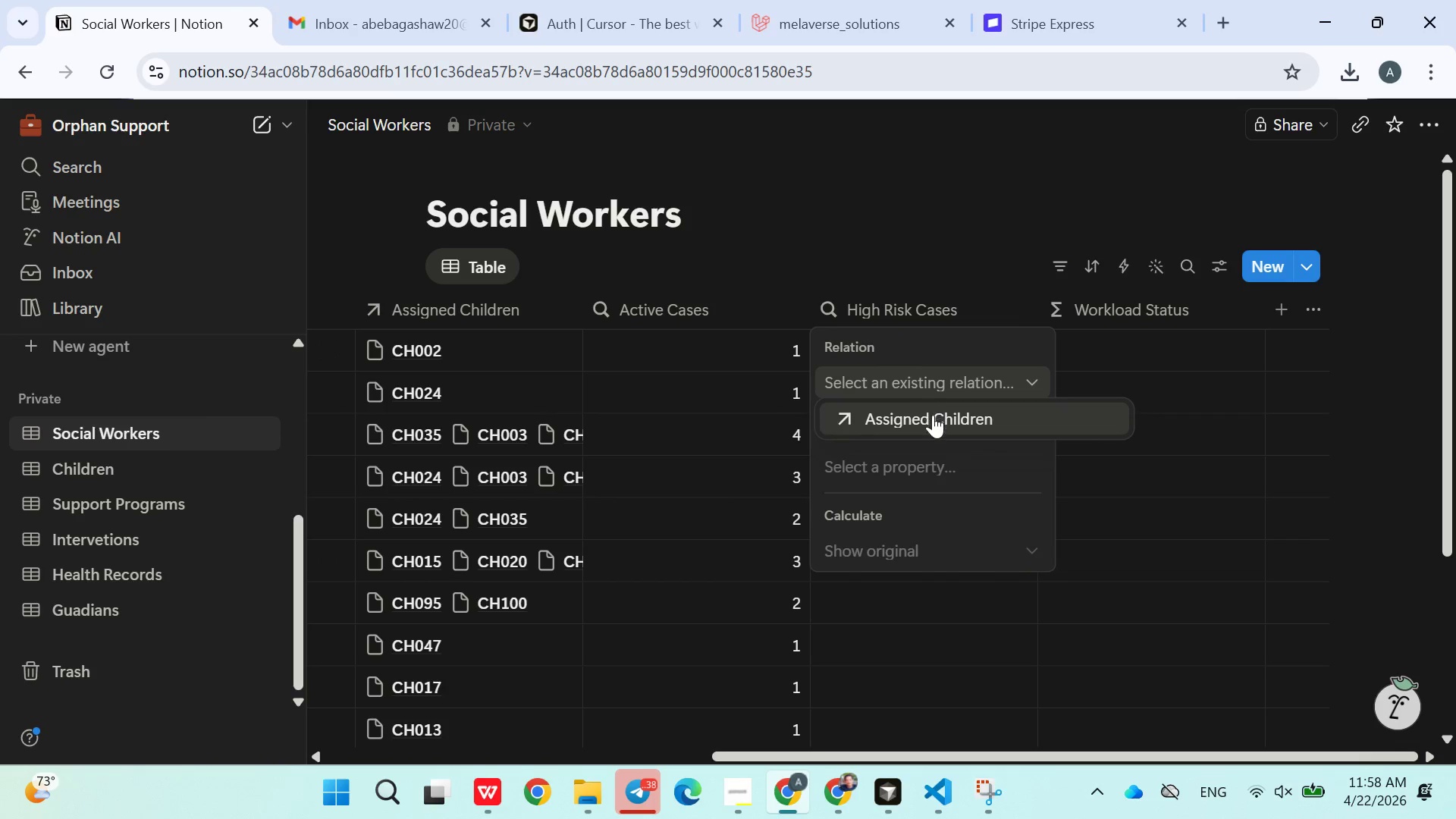 
left_click([933, 418])
 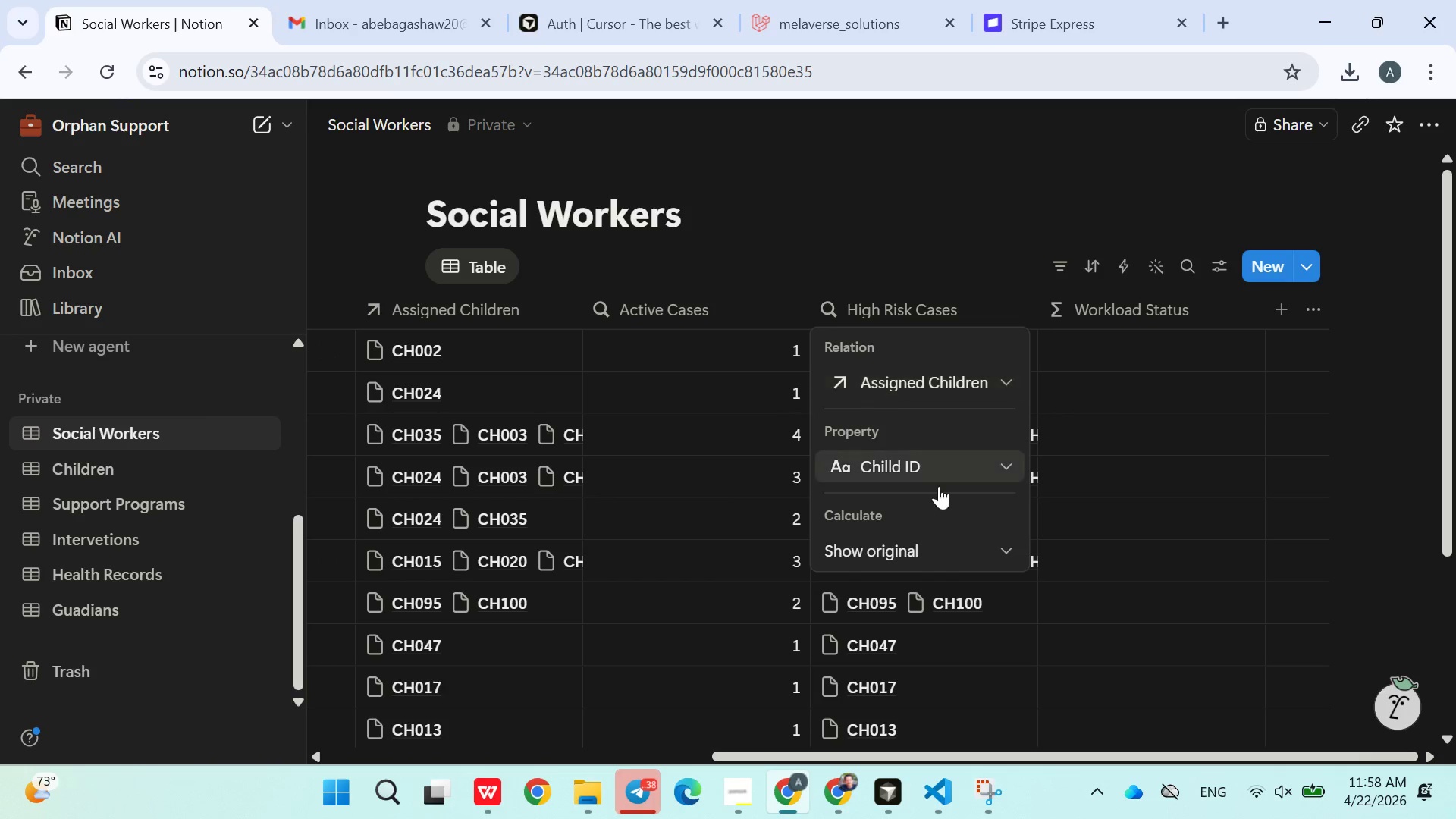 
wait(6.03)
 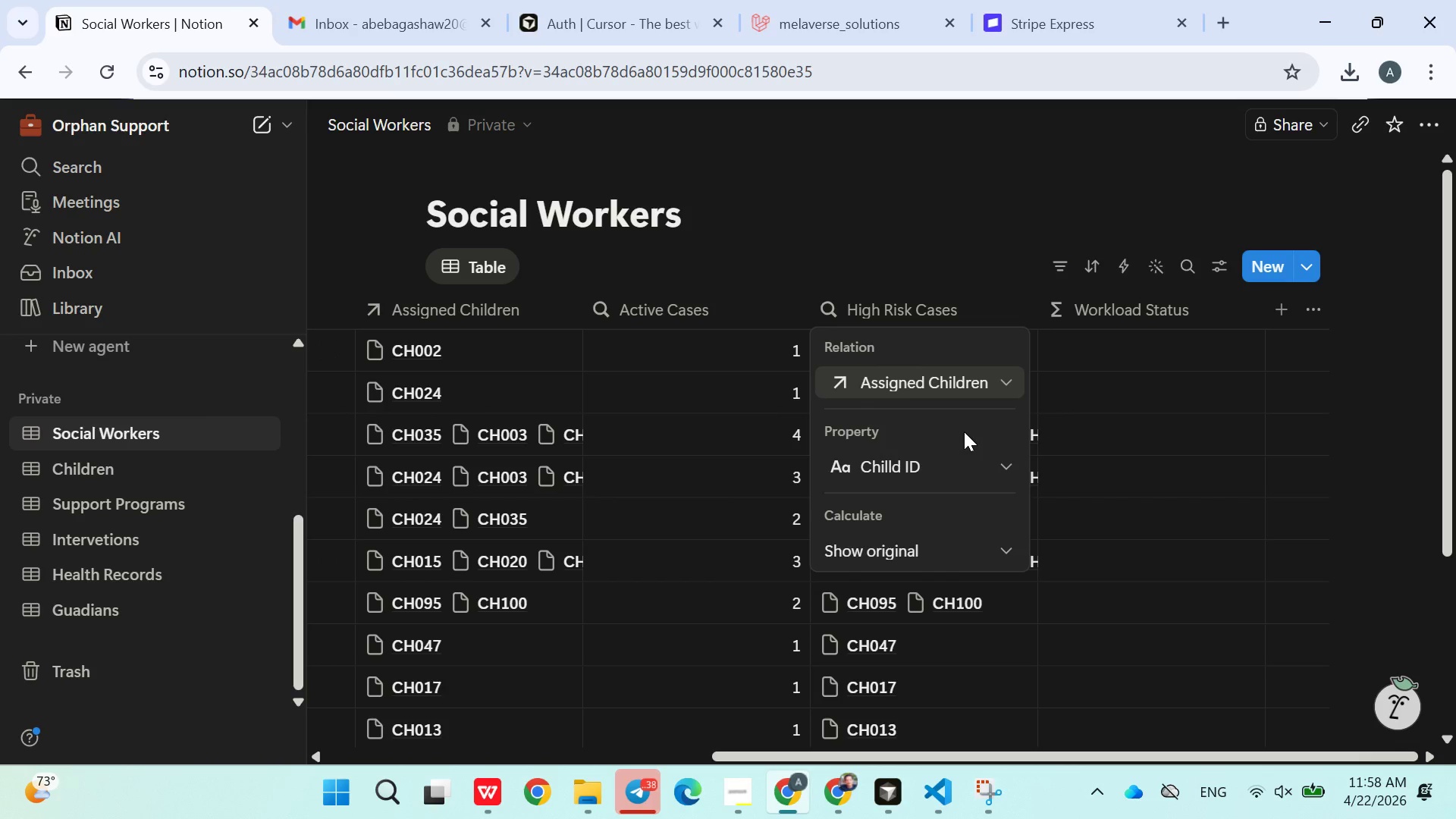 
left_click([918, 548])
 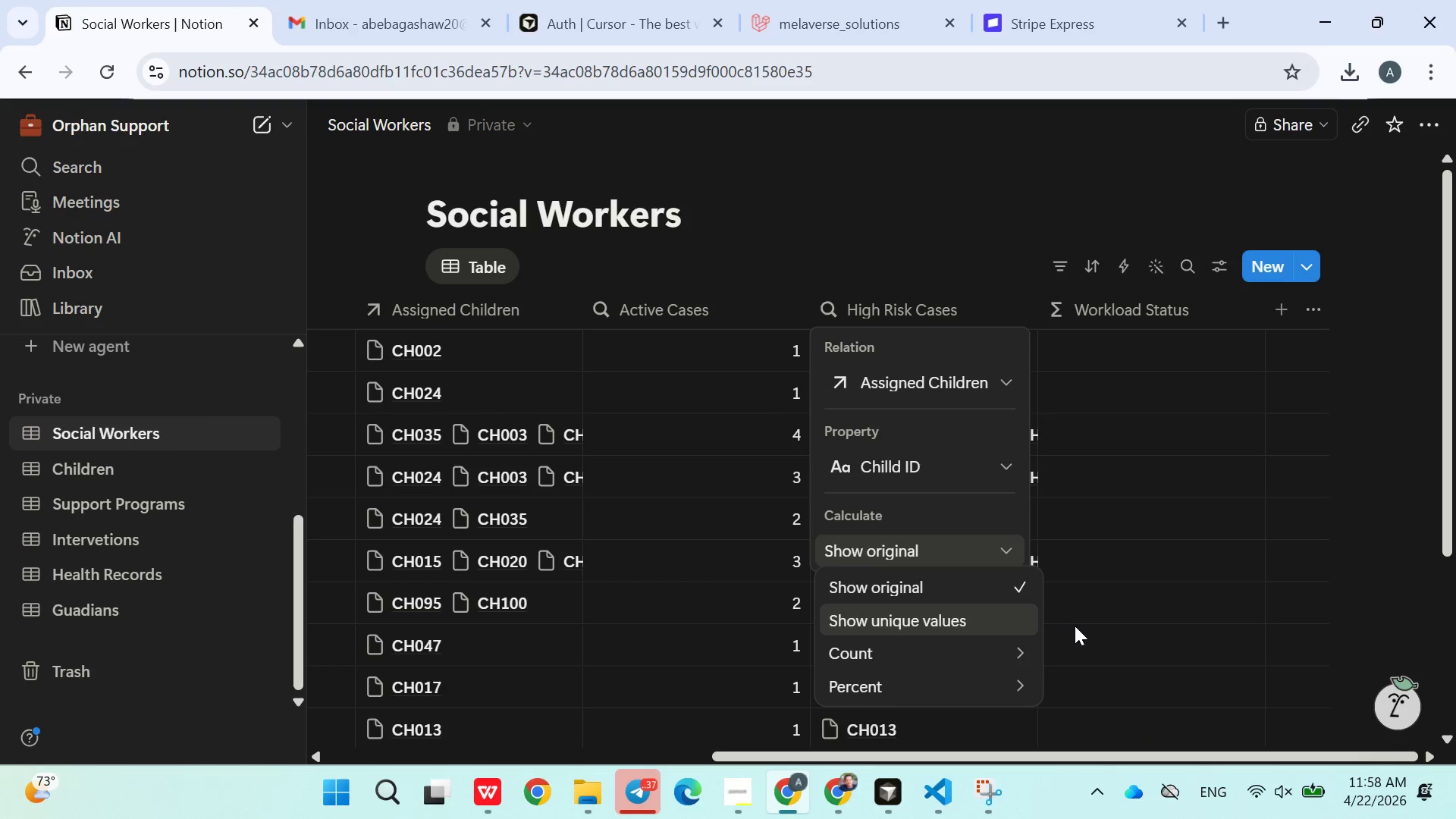 
left_click([1063, 599])
 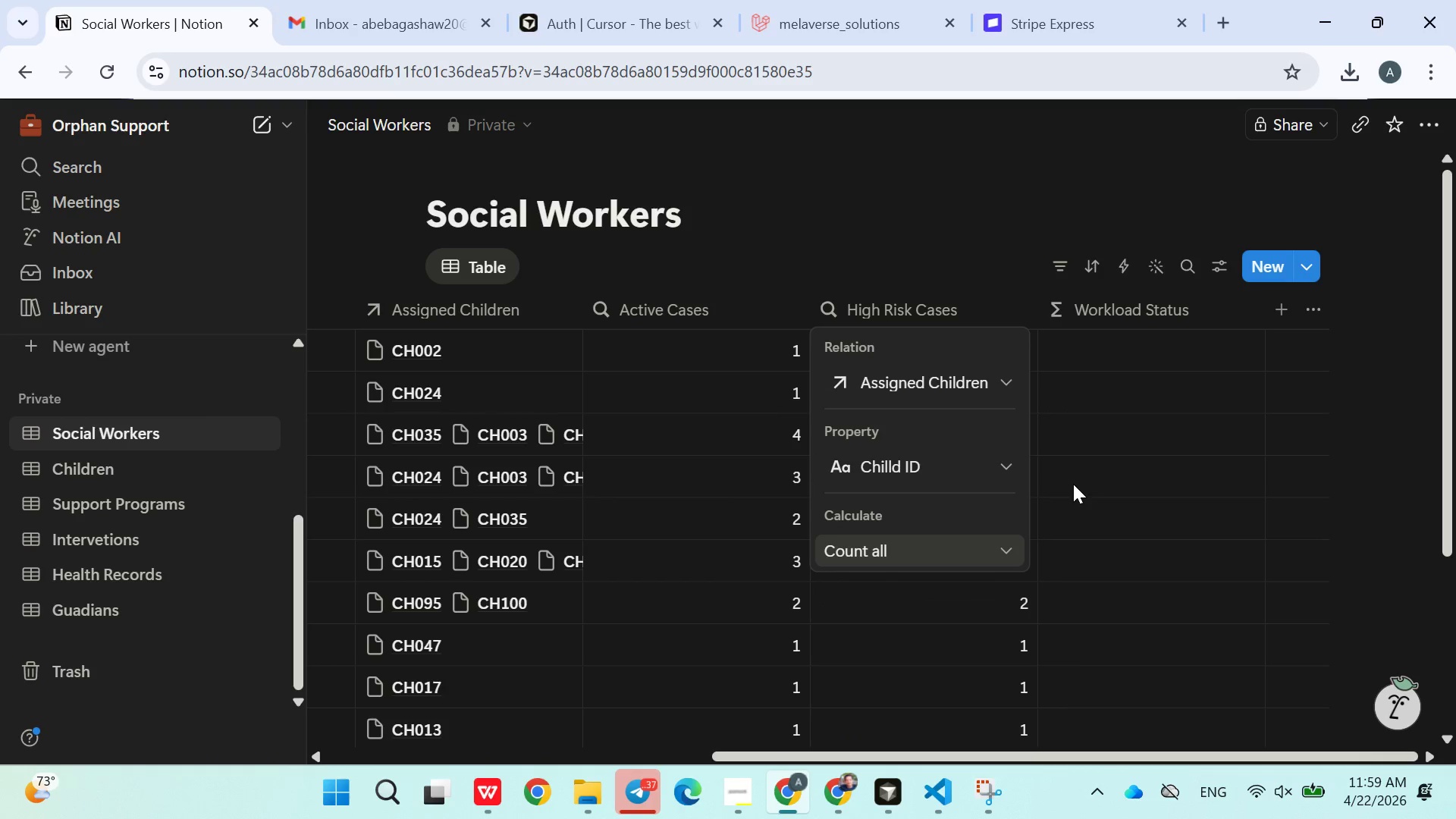 
left_click([1094, 510])
 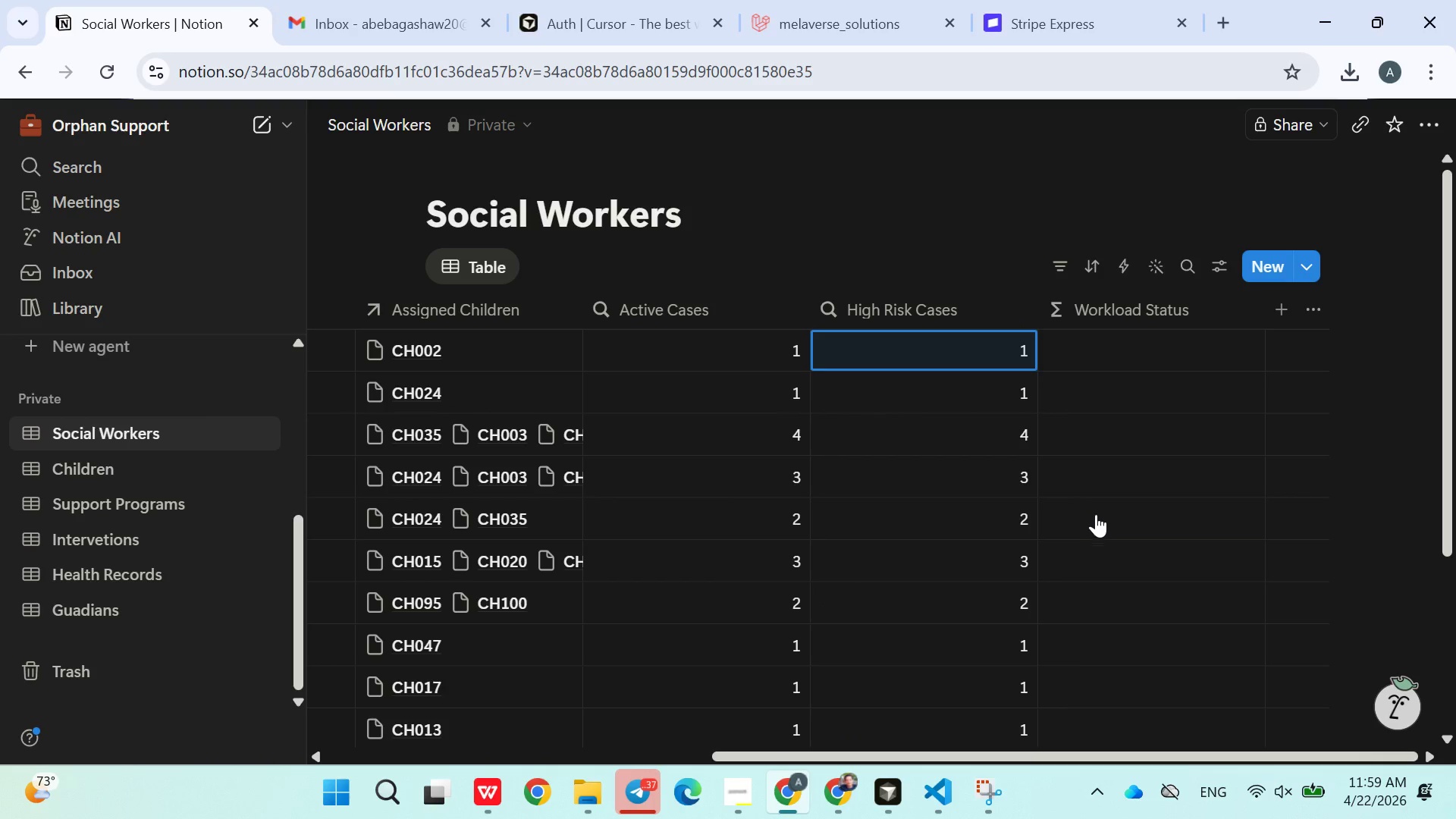 
left_click([1109, 527])
 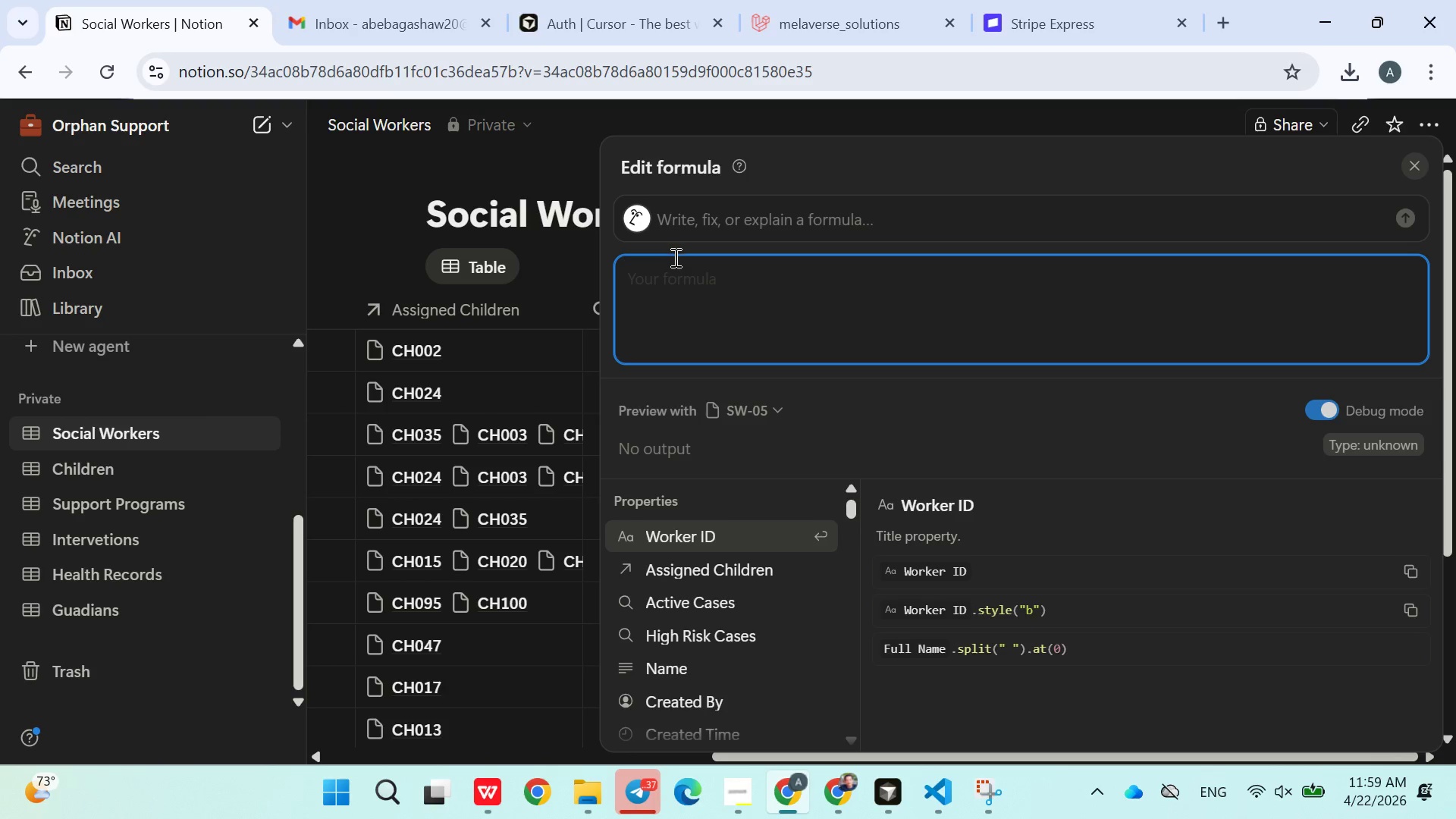 
left_click([532, 170])
 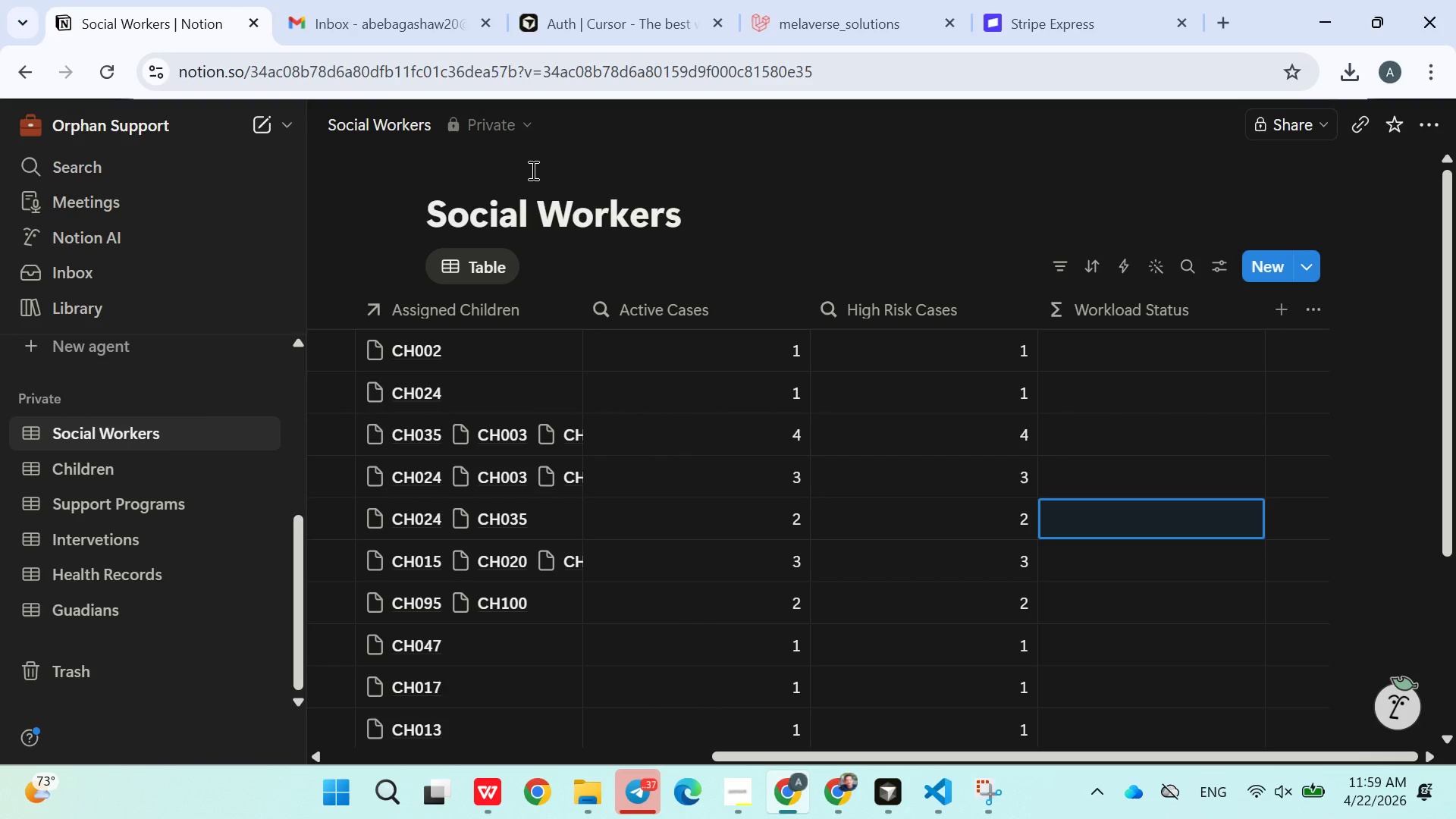 
wait(8.5)
 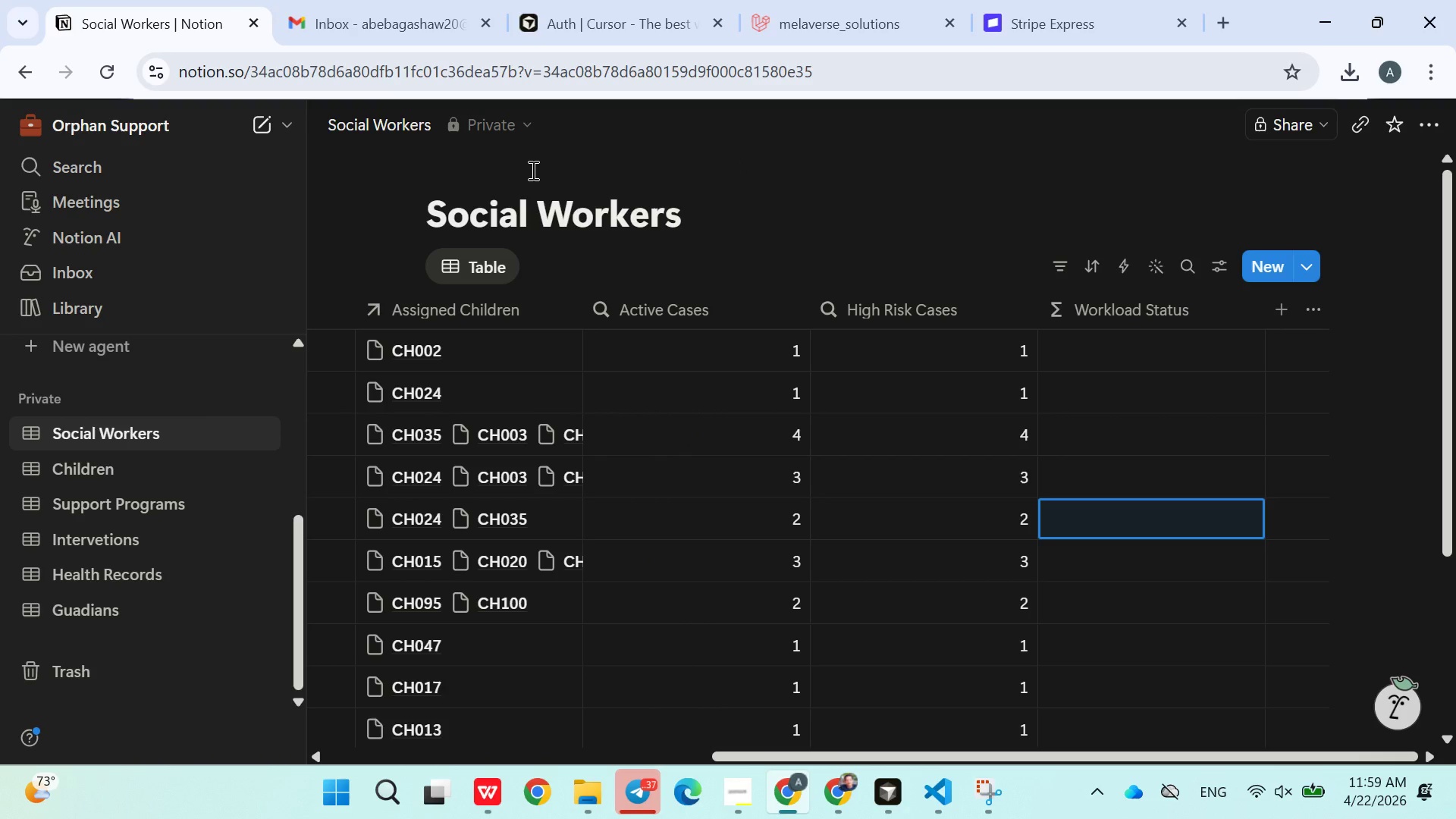 
left_click([974, 312])
 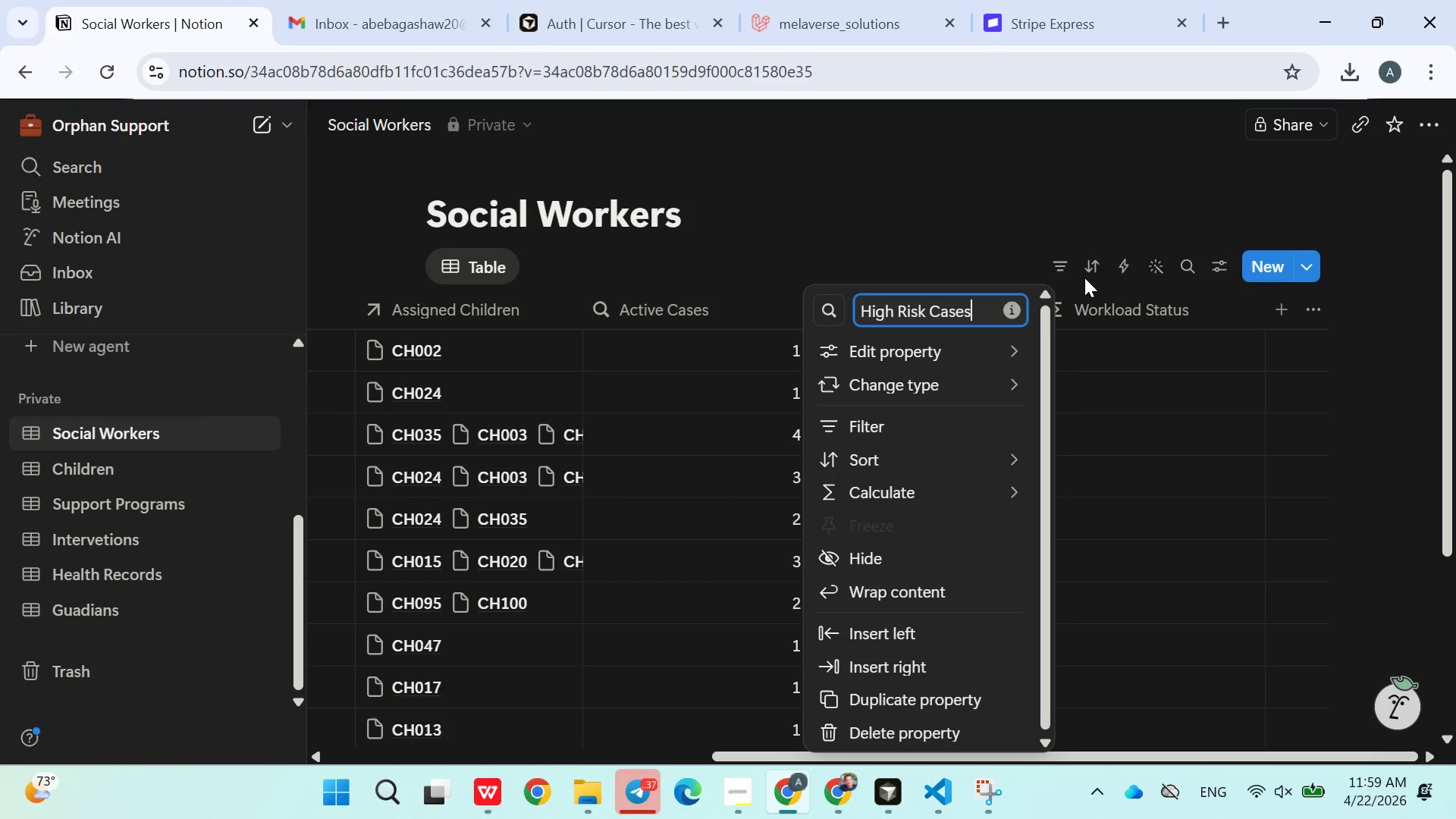 
left_click([1062, 264])
 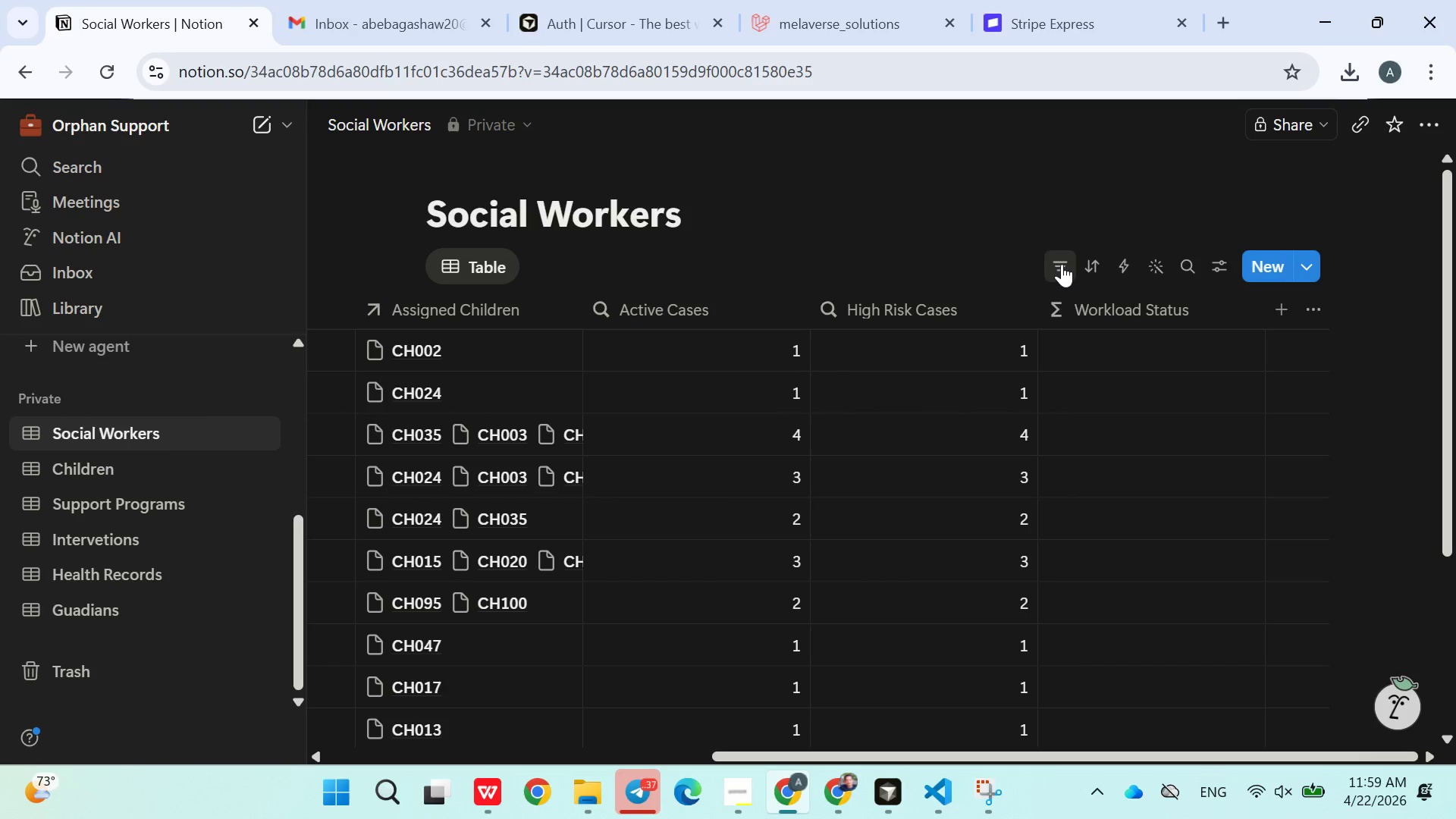 
left_click([1062, 264])
 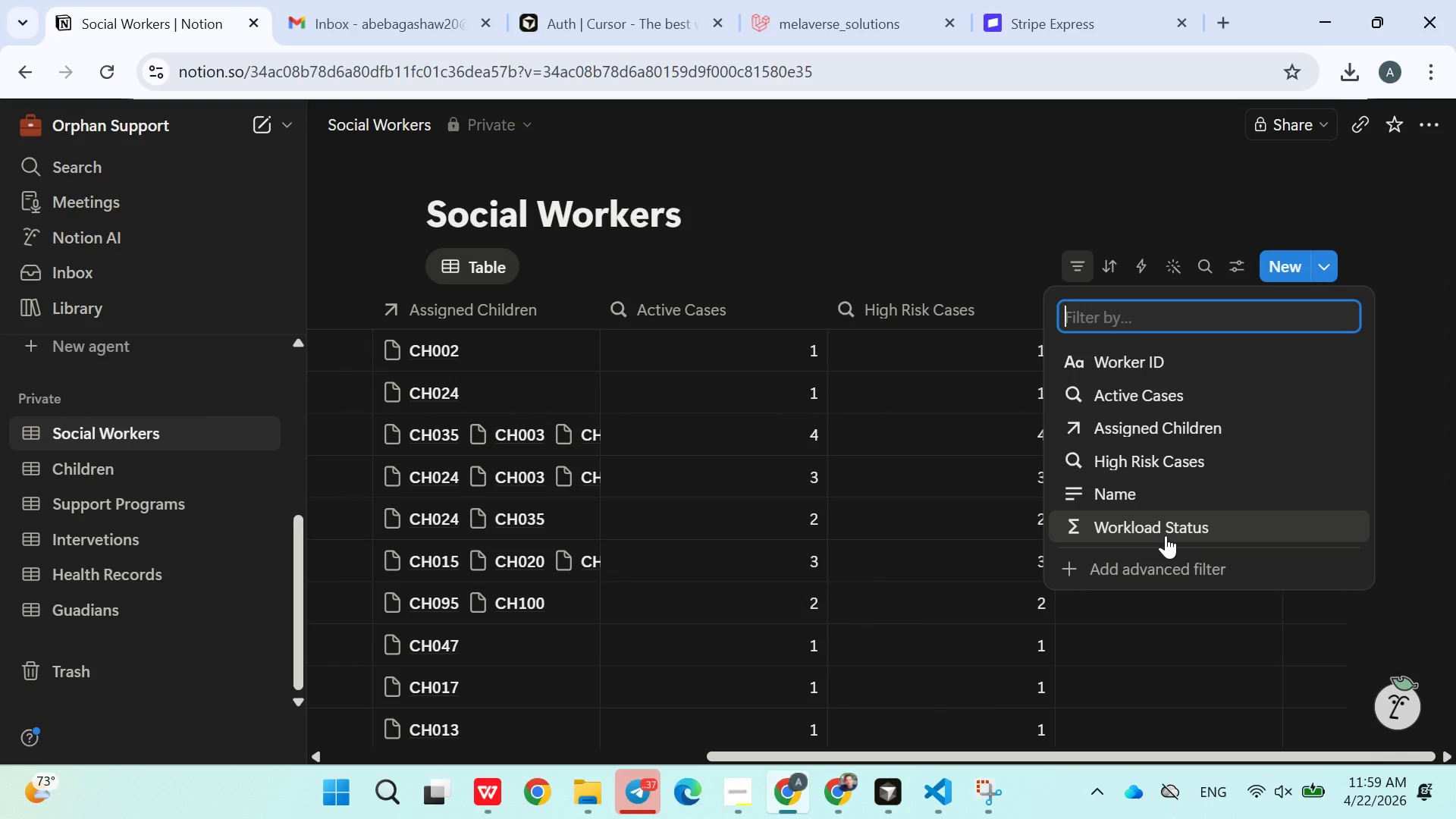 
wait(9.7)
 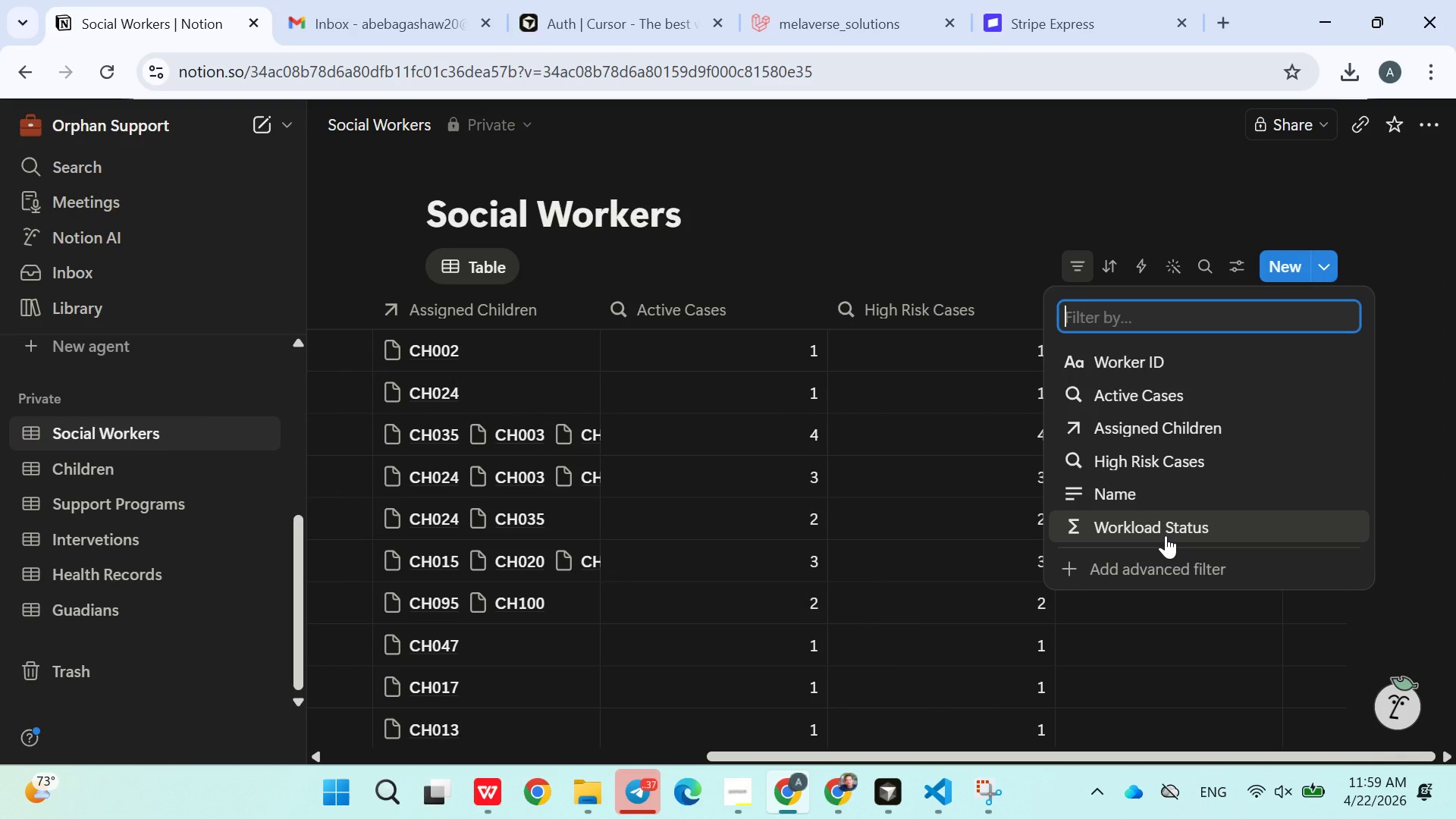 
left_click([1169, 428])
 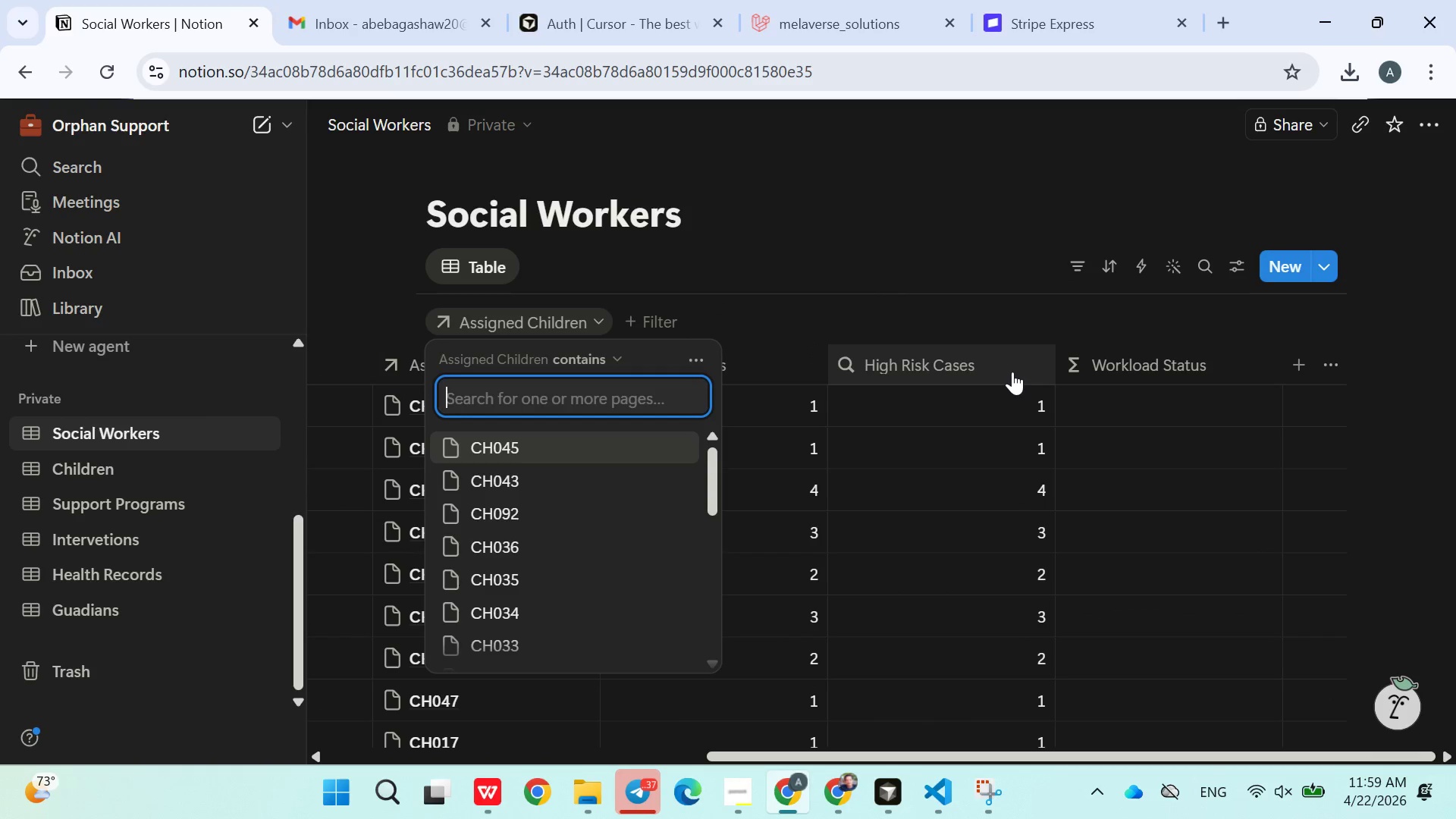 
left_click([944, 306])
 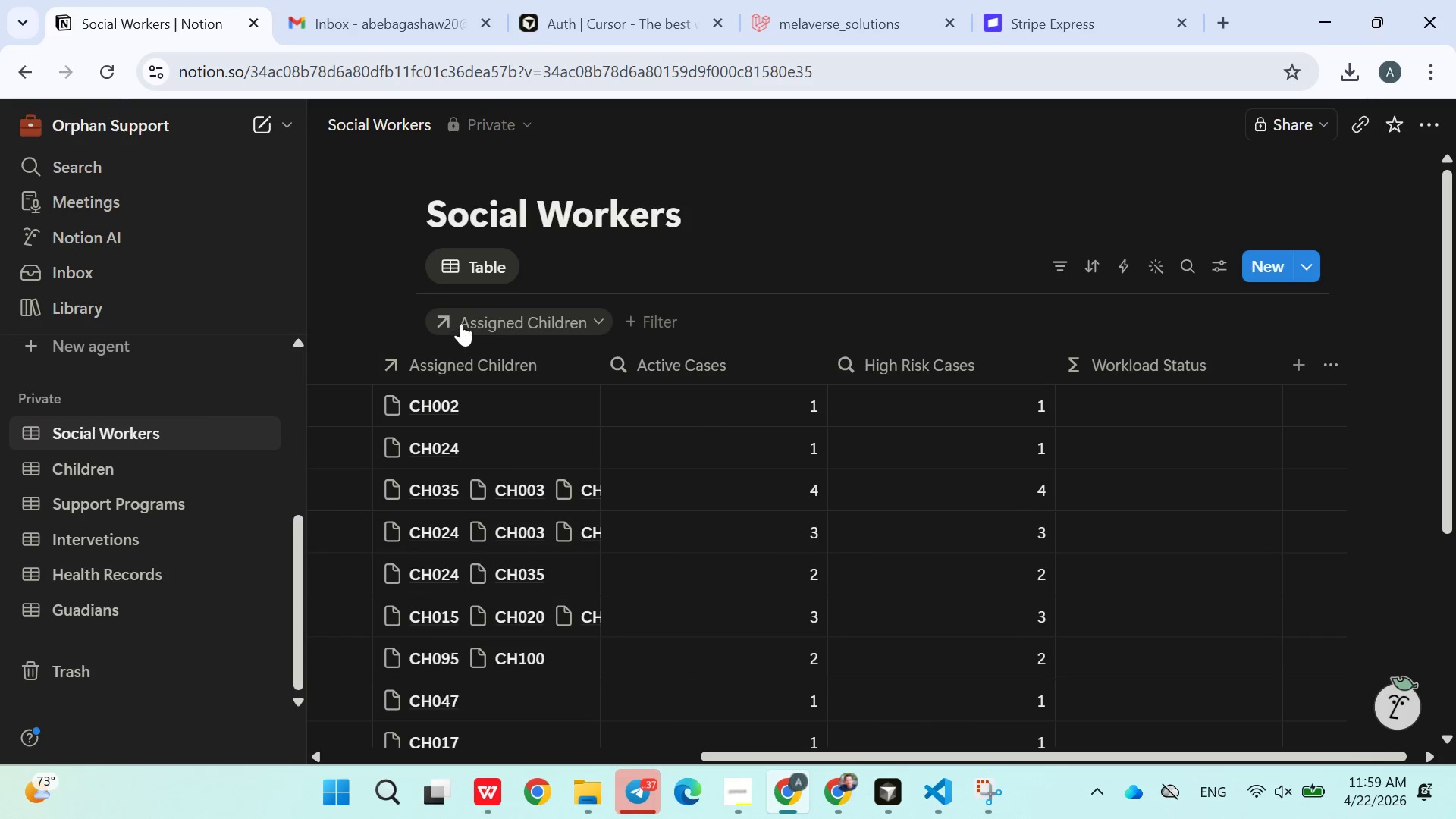 
left_click([599, 318])
 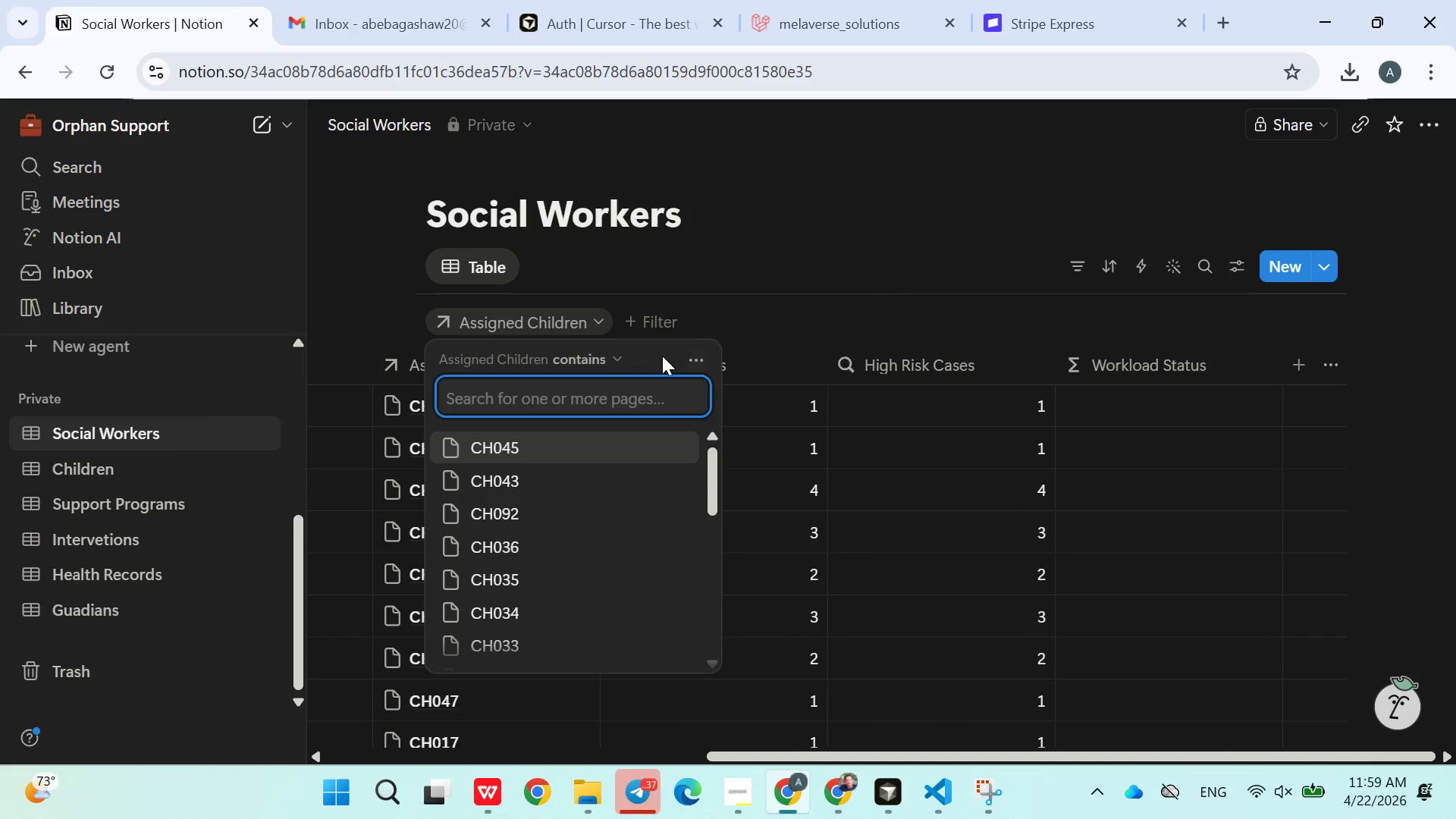 
left_click([689, 368])
 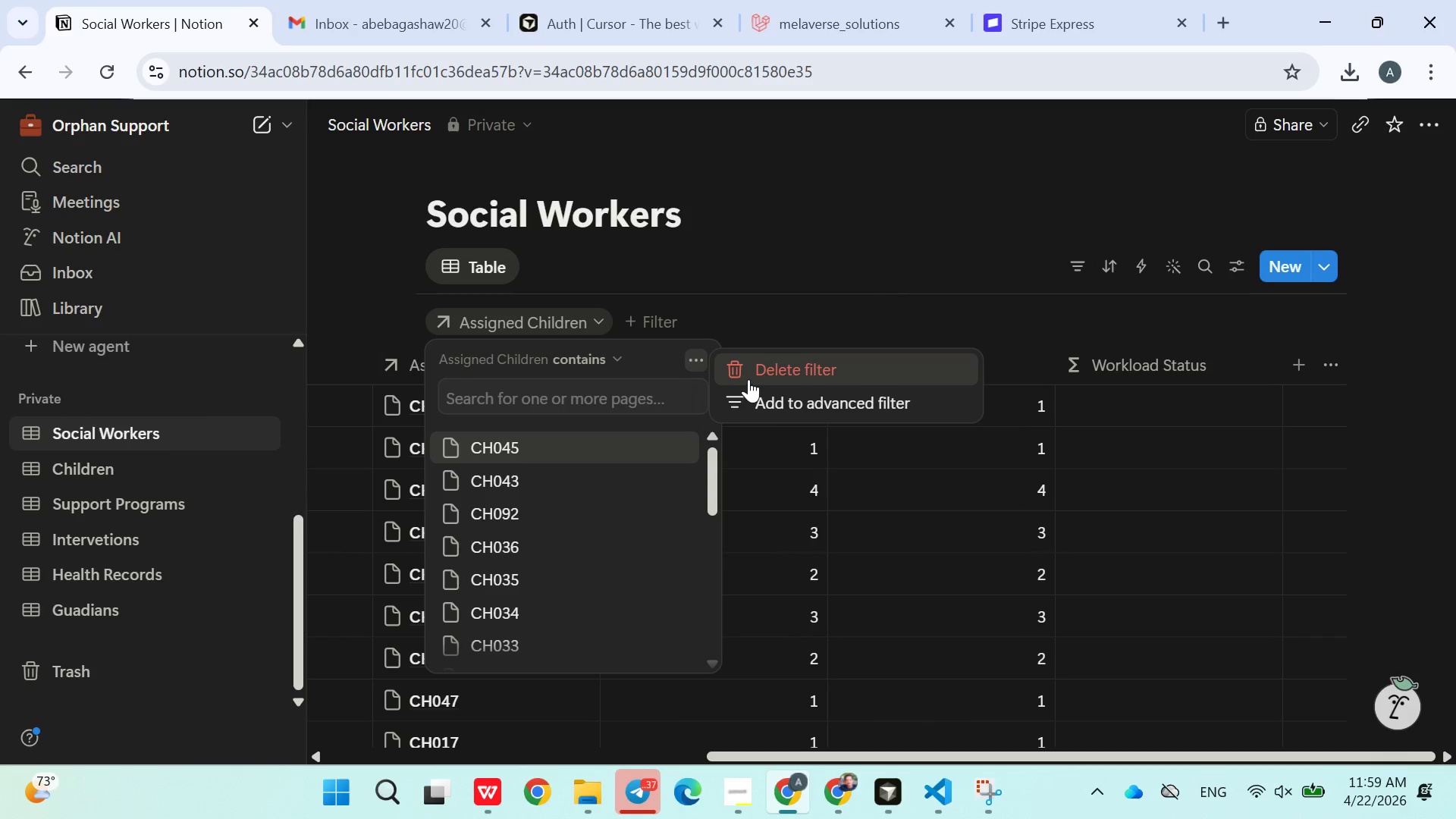 
left_click([749, 383])
 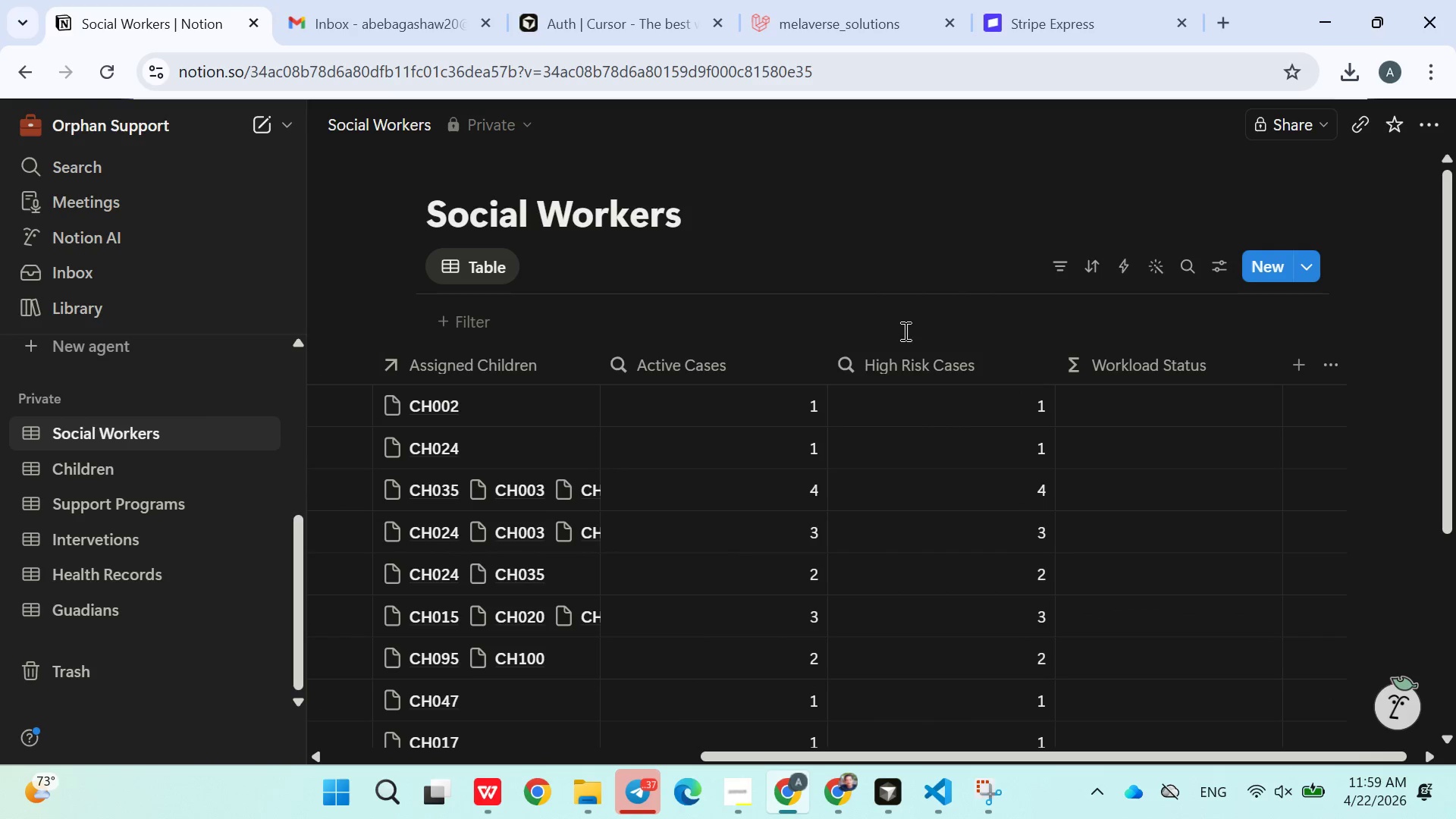 
left_click([917, 334])
 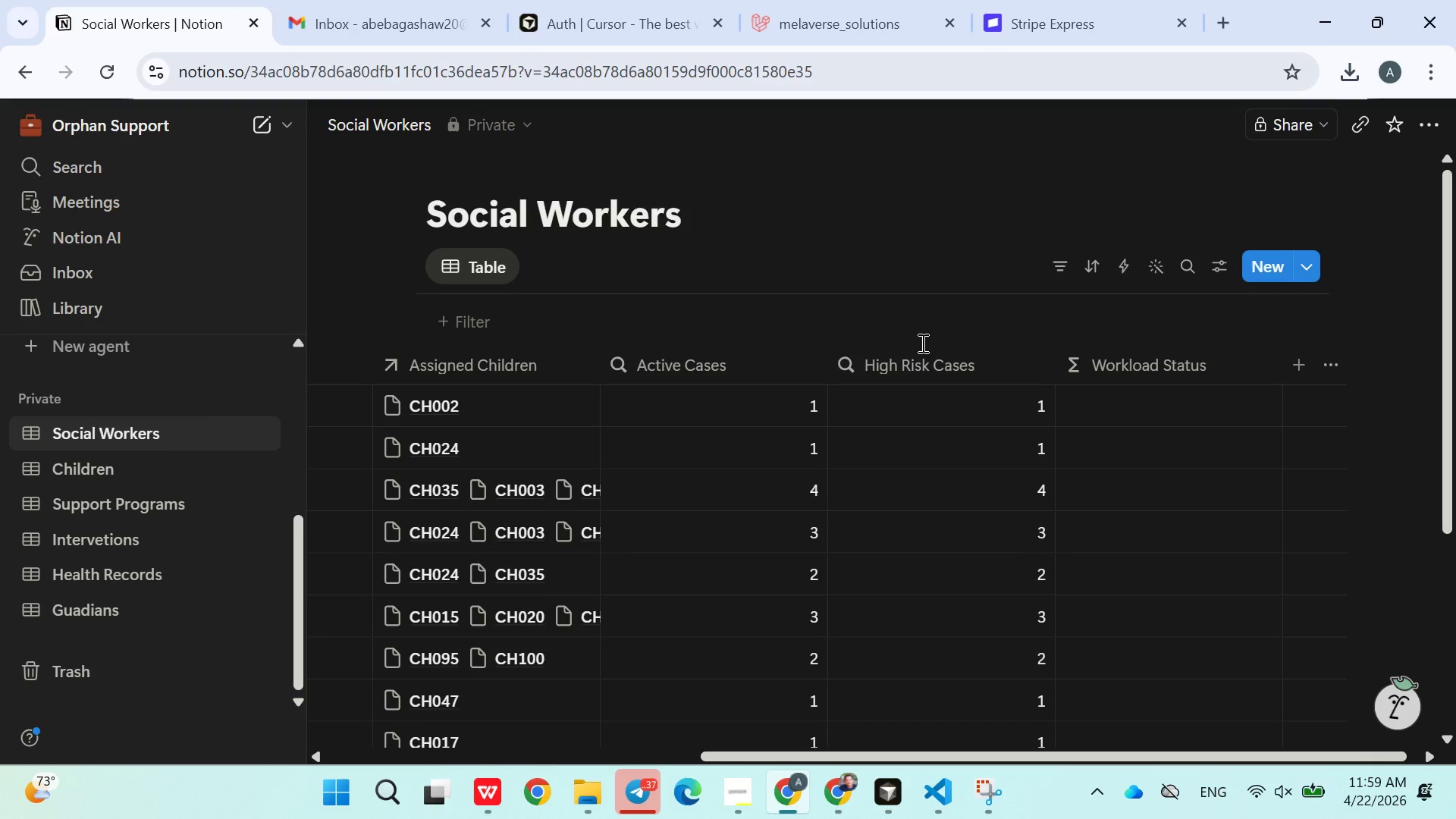 
wait(9.45)
 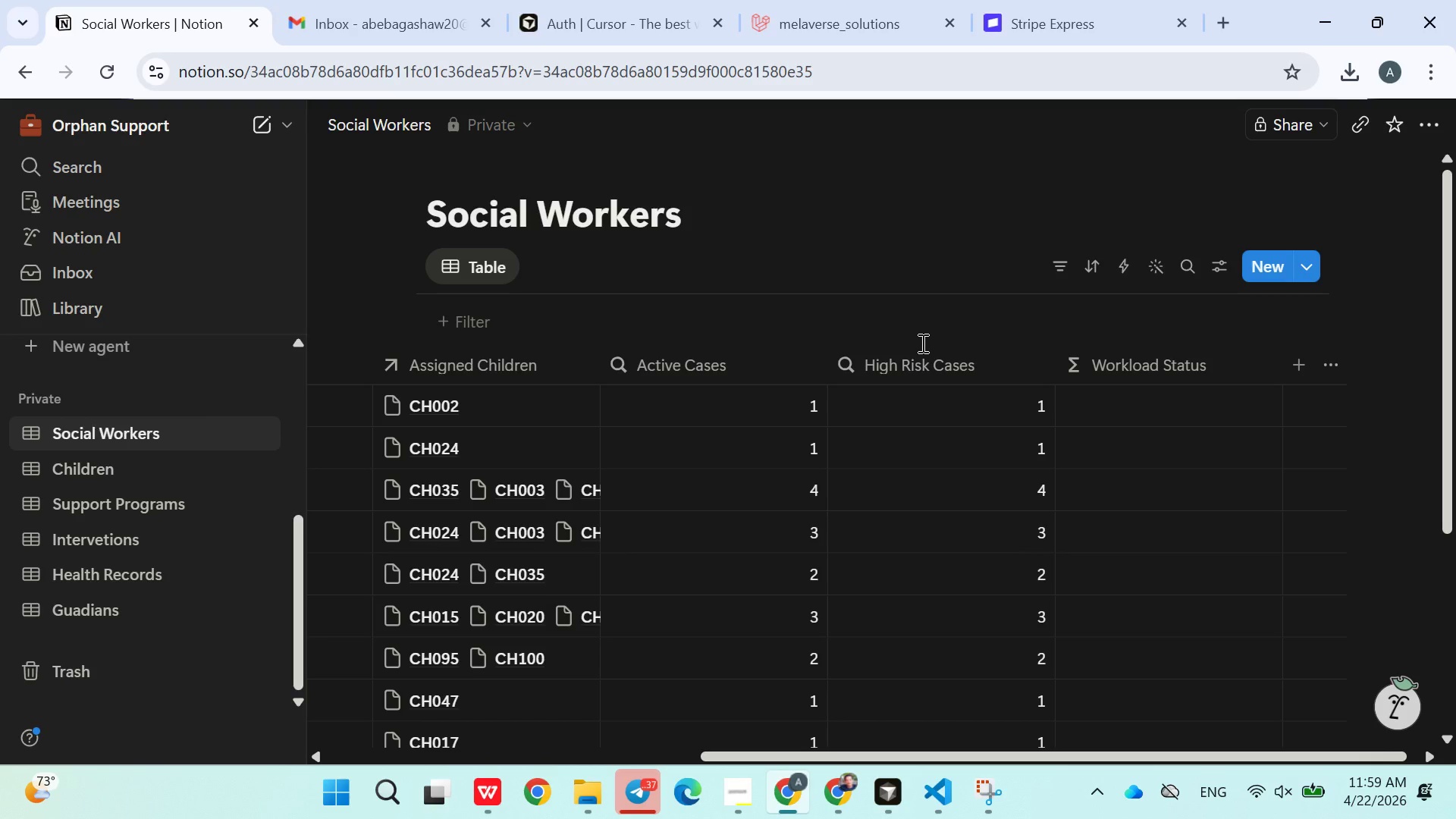 
left_click([138, 472])
 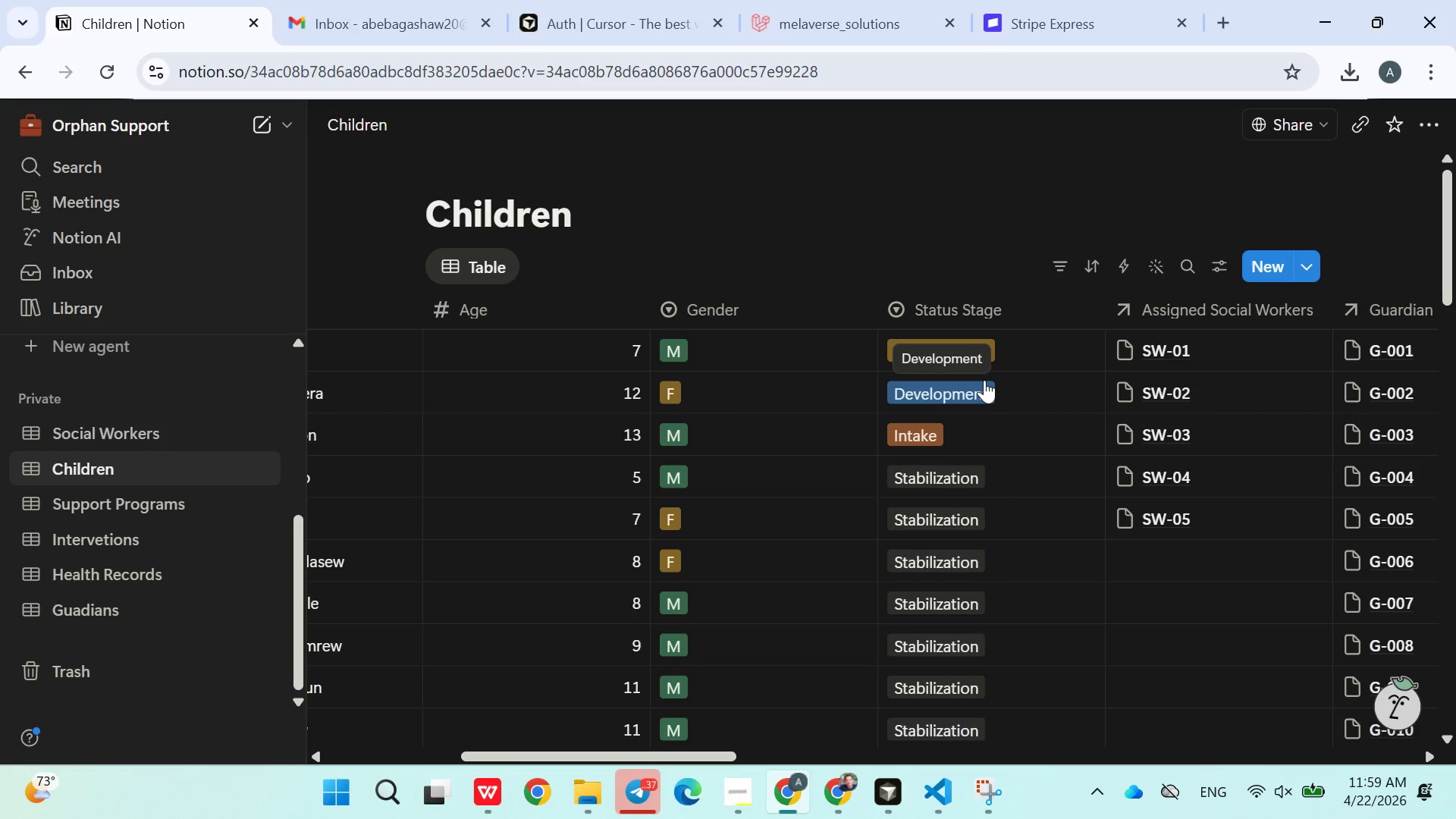 
wait(15.81)
 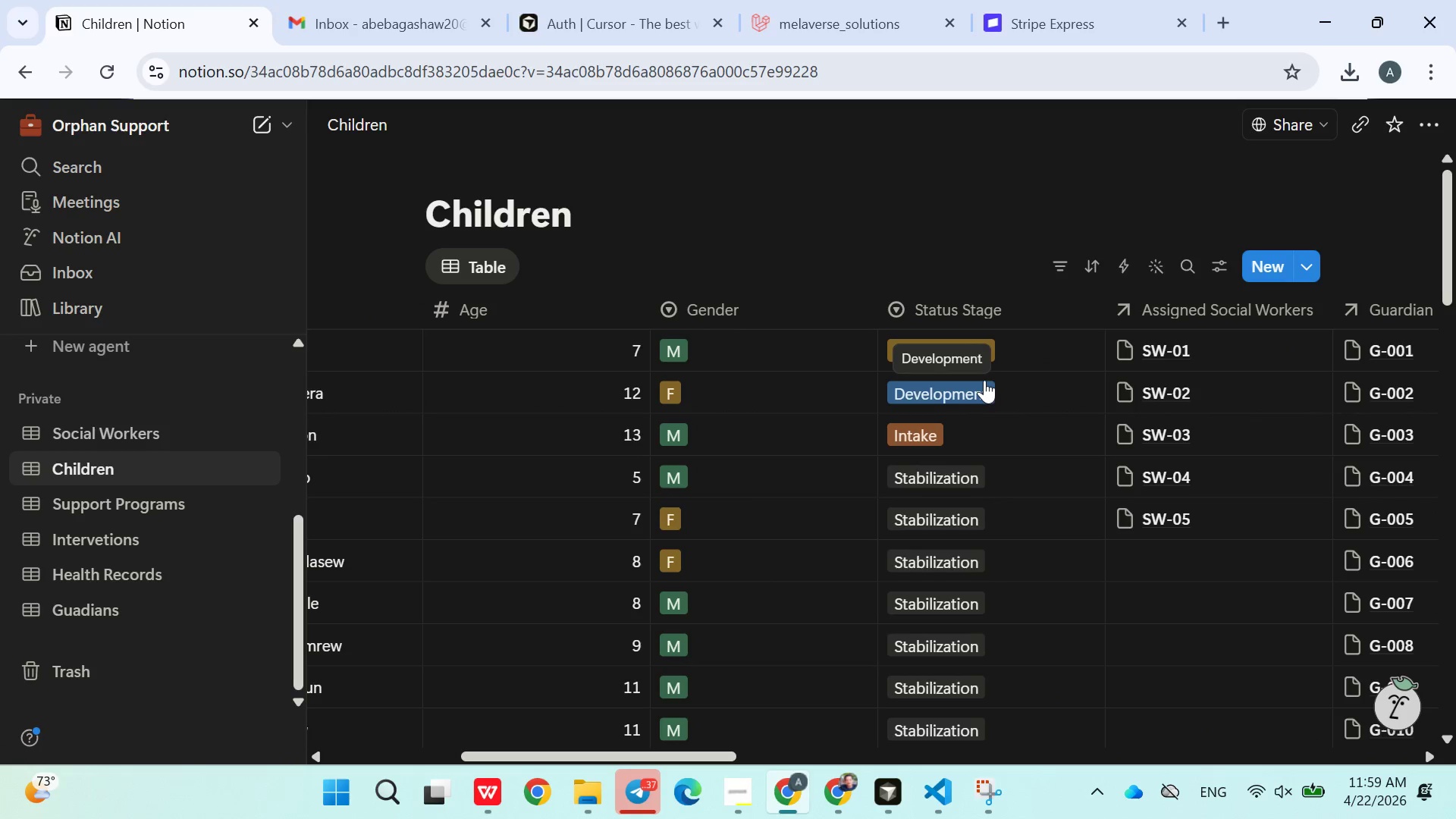 
left_click([135, 438])
 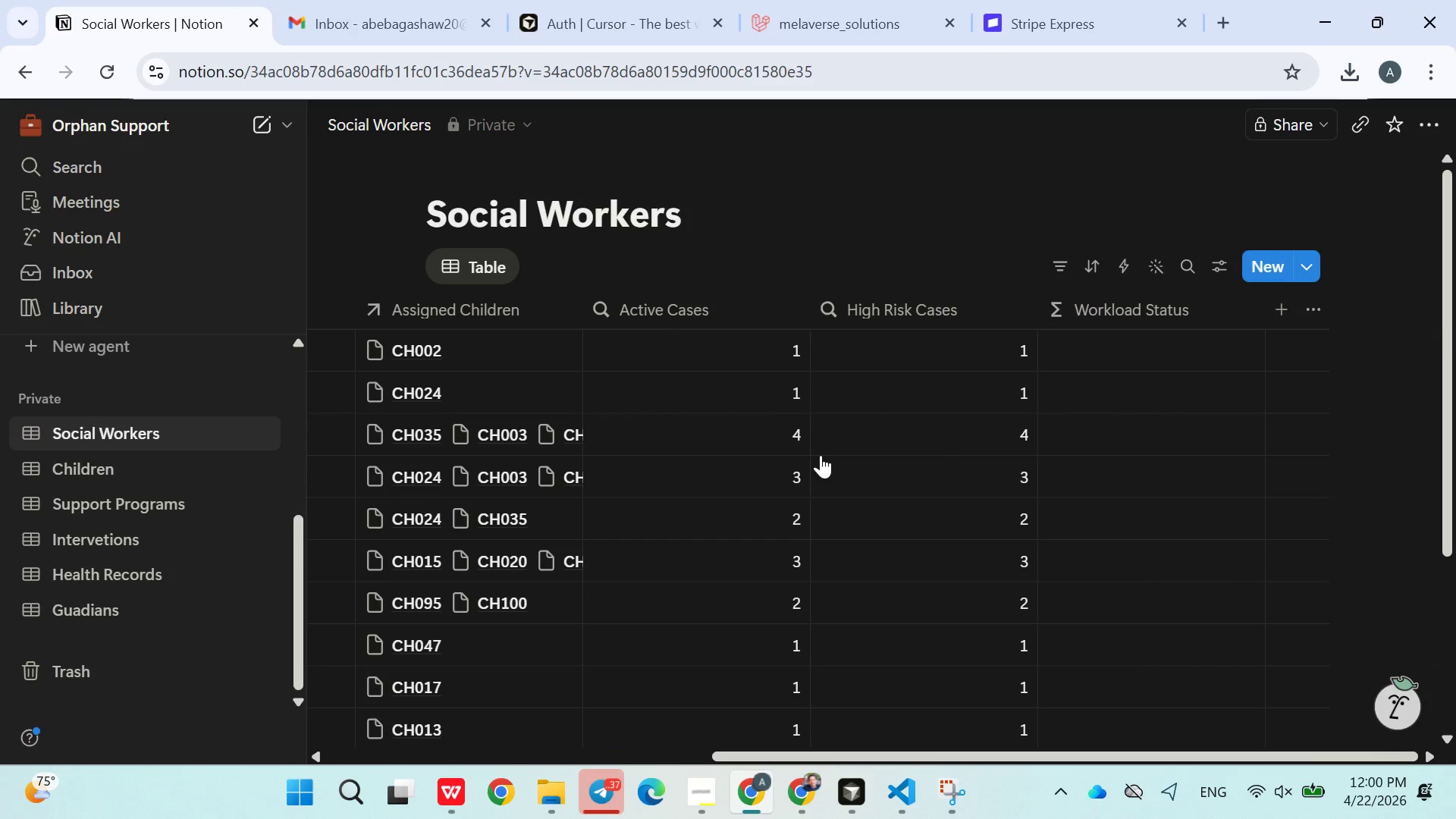 
left_click([1112, 355])
 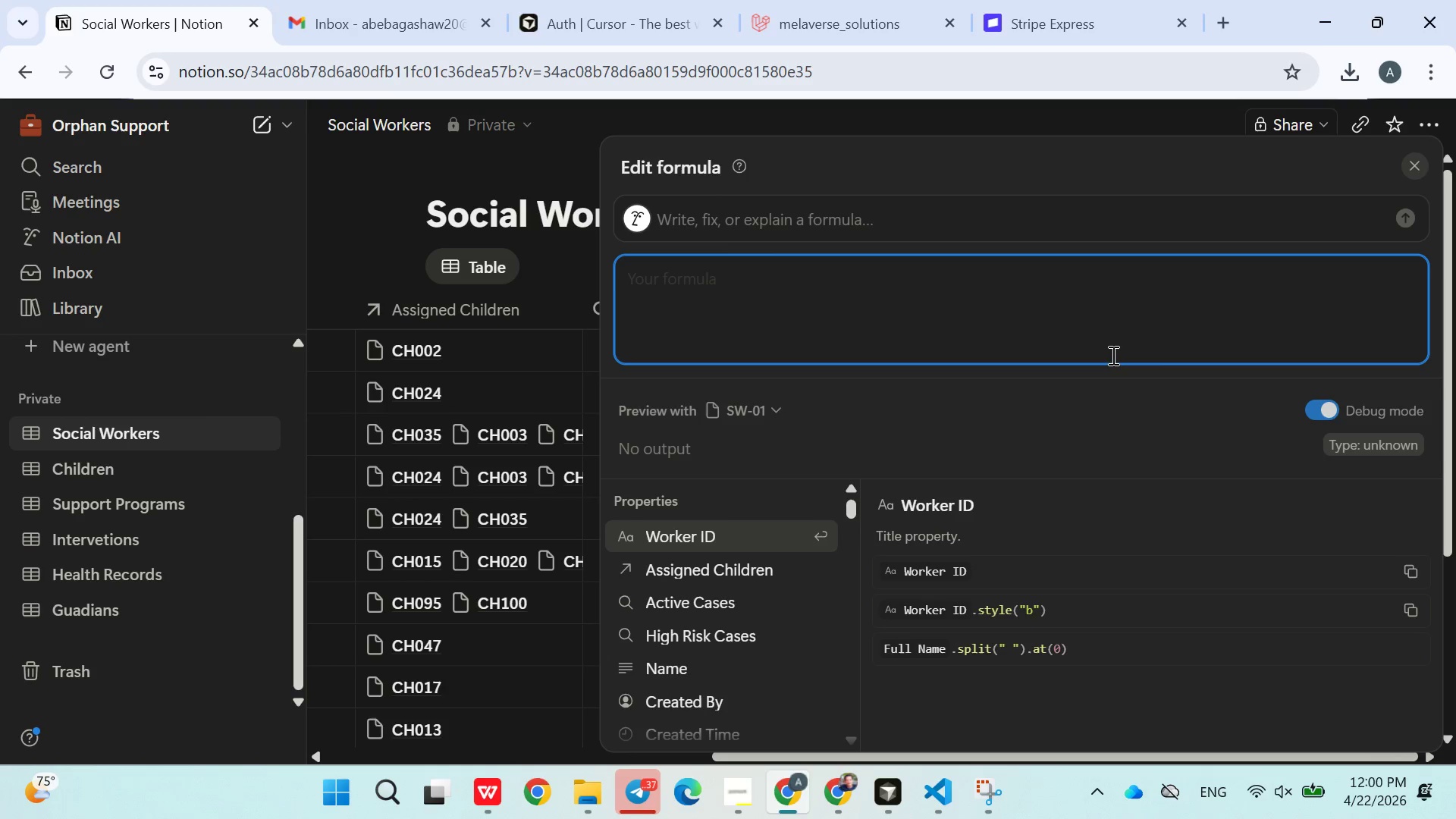 
wait(21.33)
 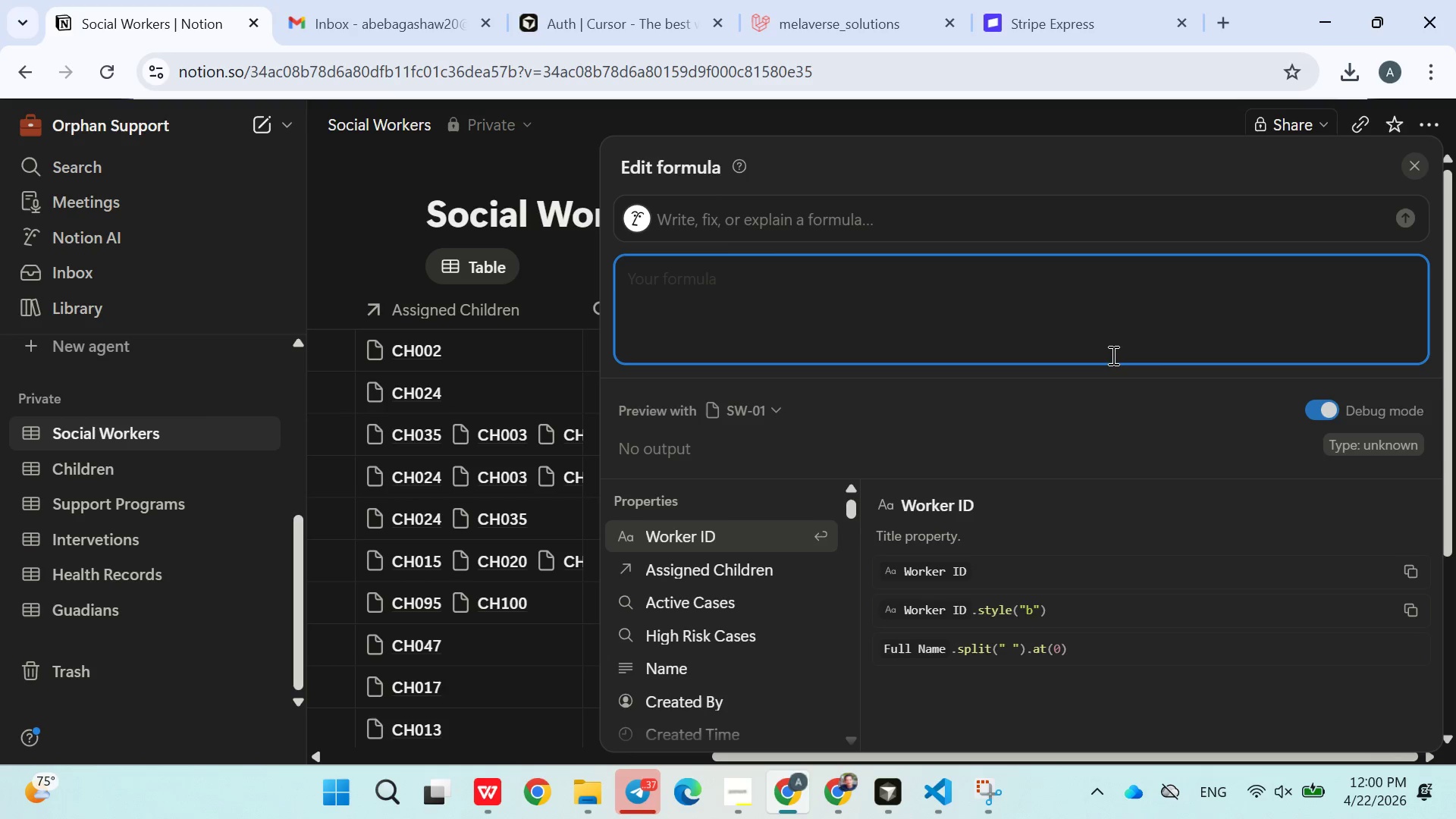 
left_click([635, 785])
 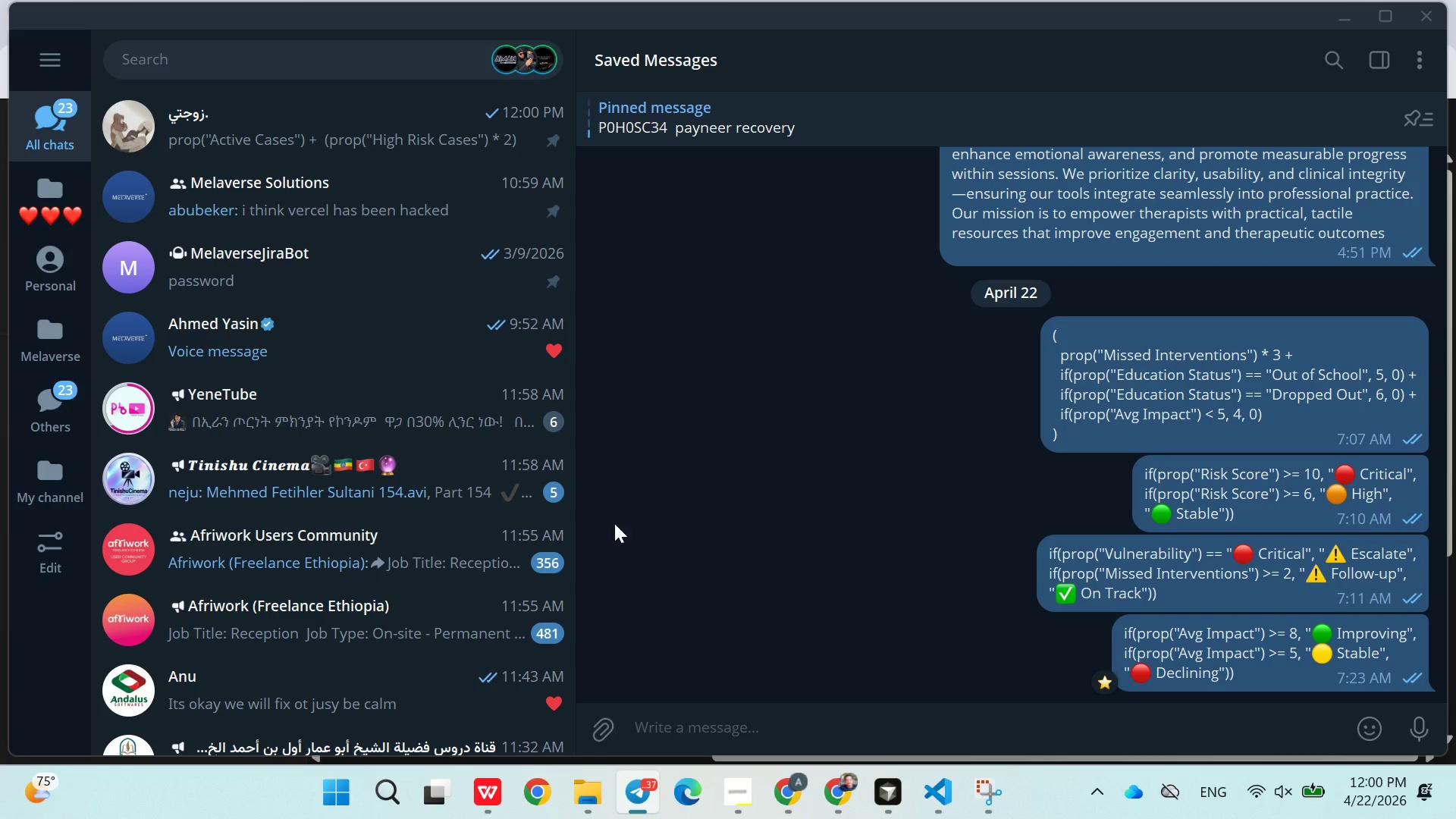 
left_click([65, 190])
 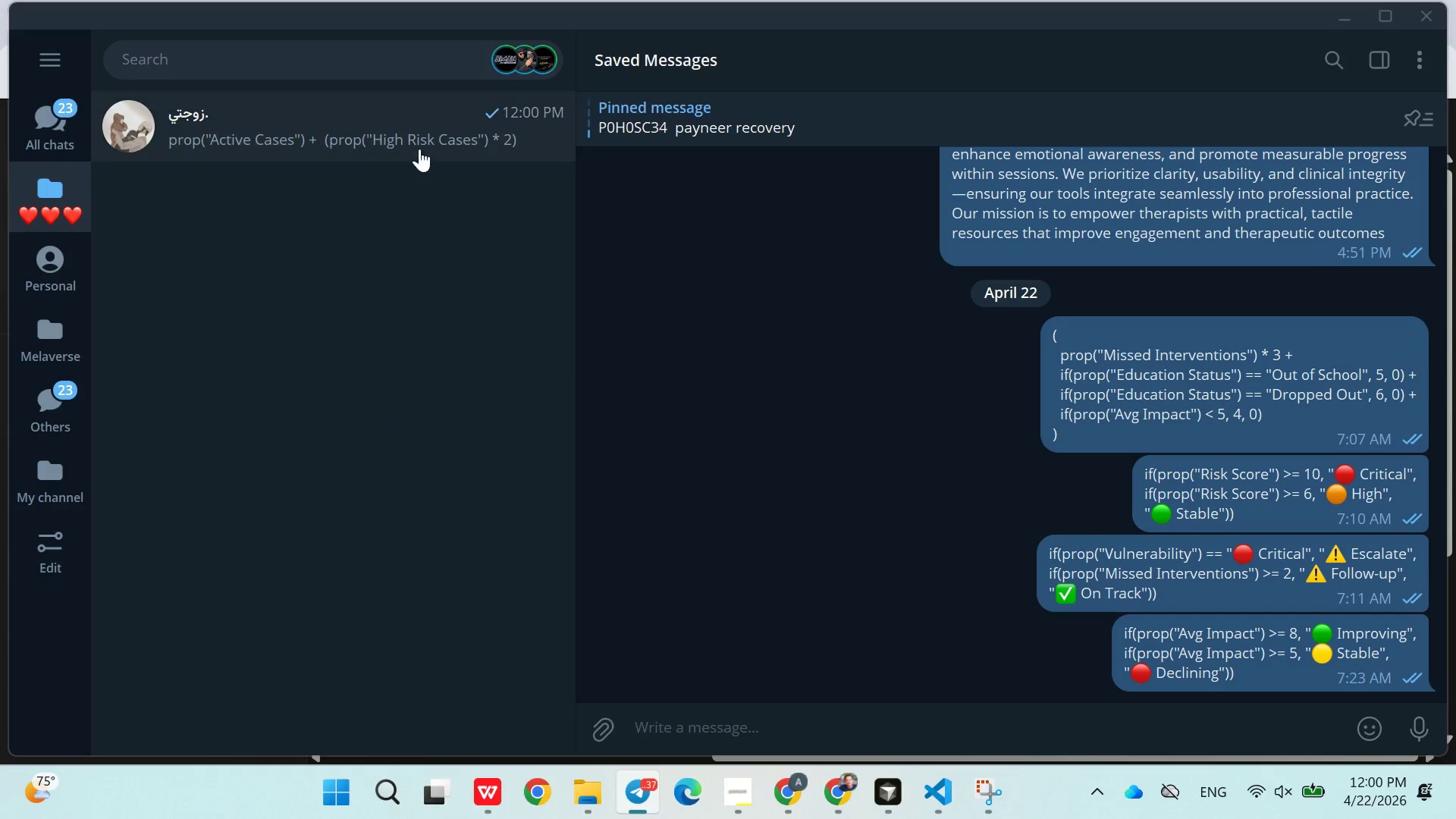 
left_click([418, 140])
 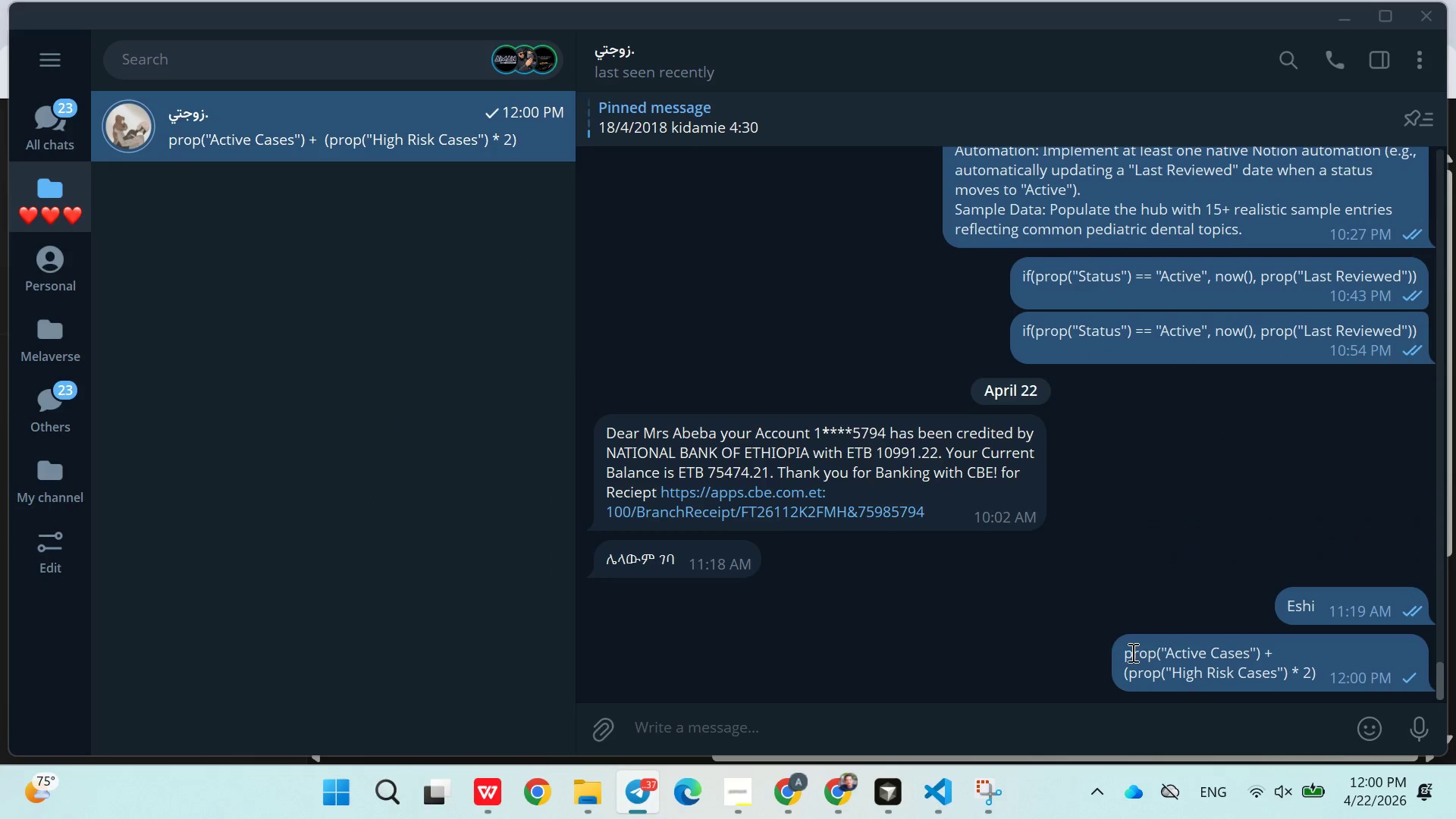 
double_click([1134, 654])
 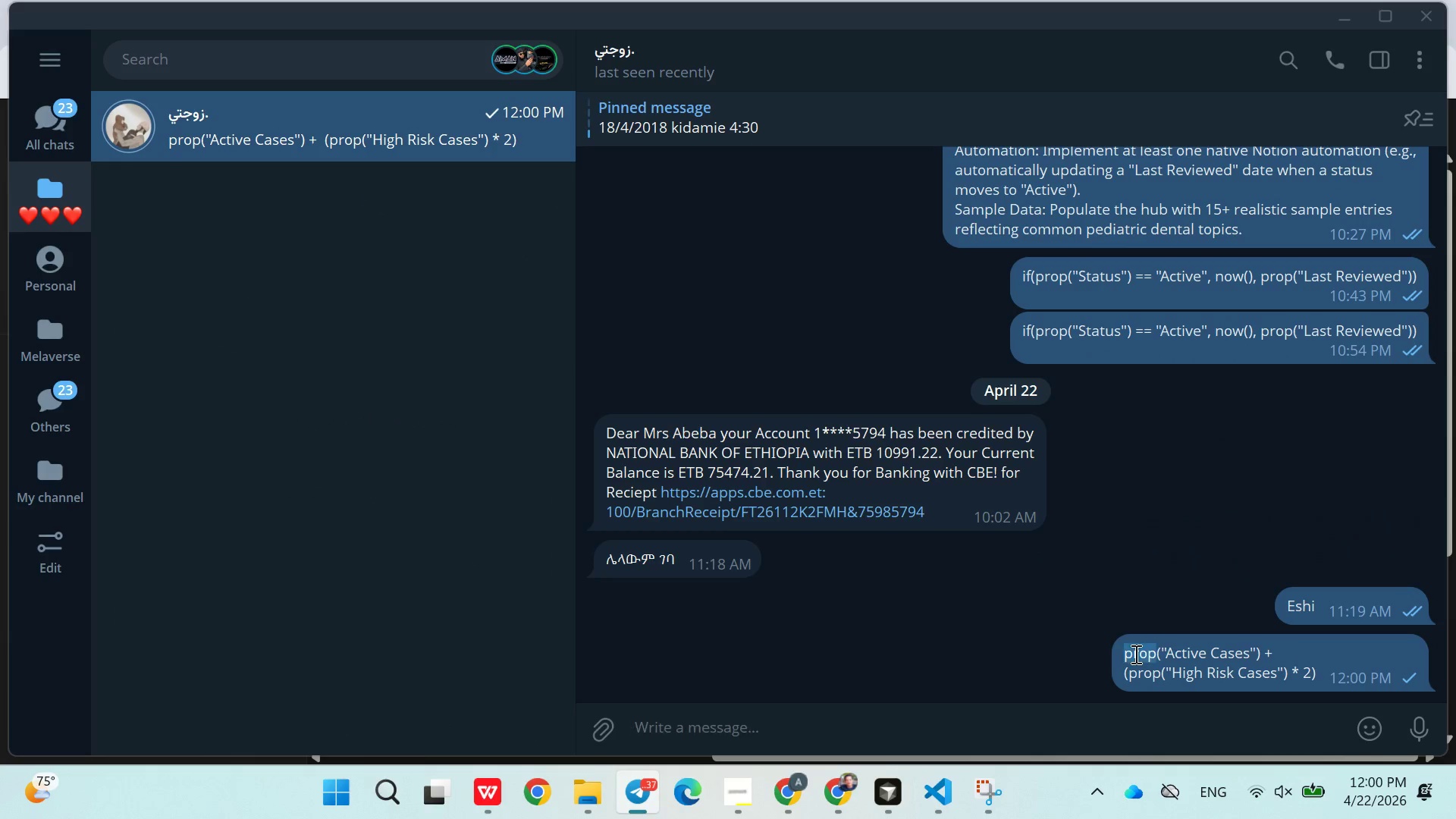 
triple_click([1134, 654])
 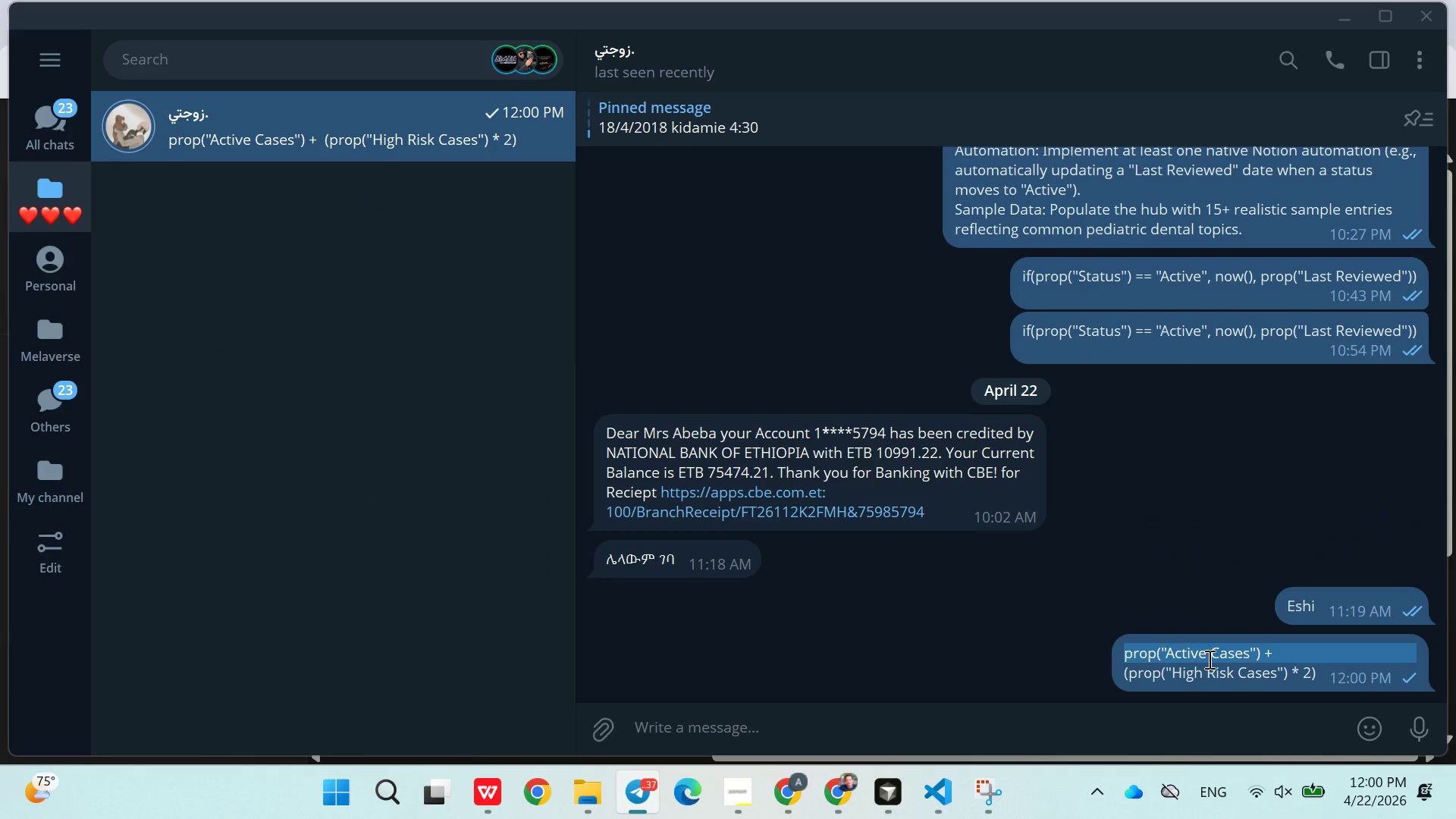 
left_click([1250, 670])
 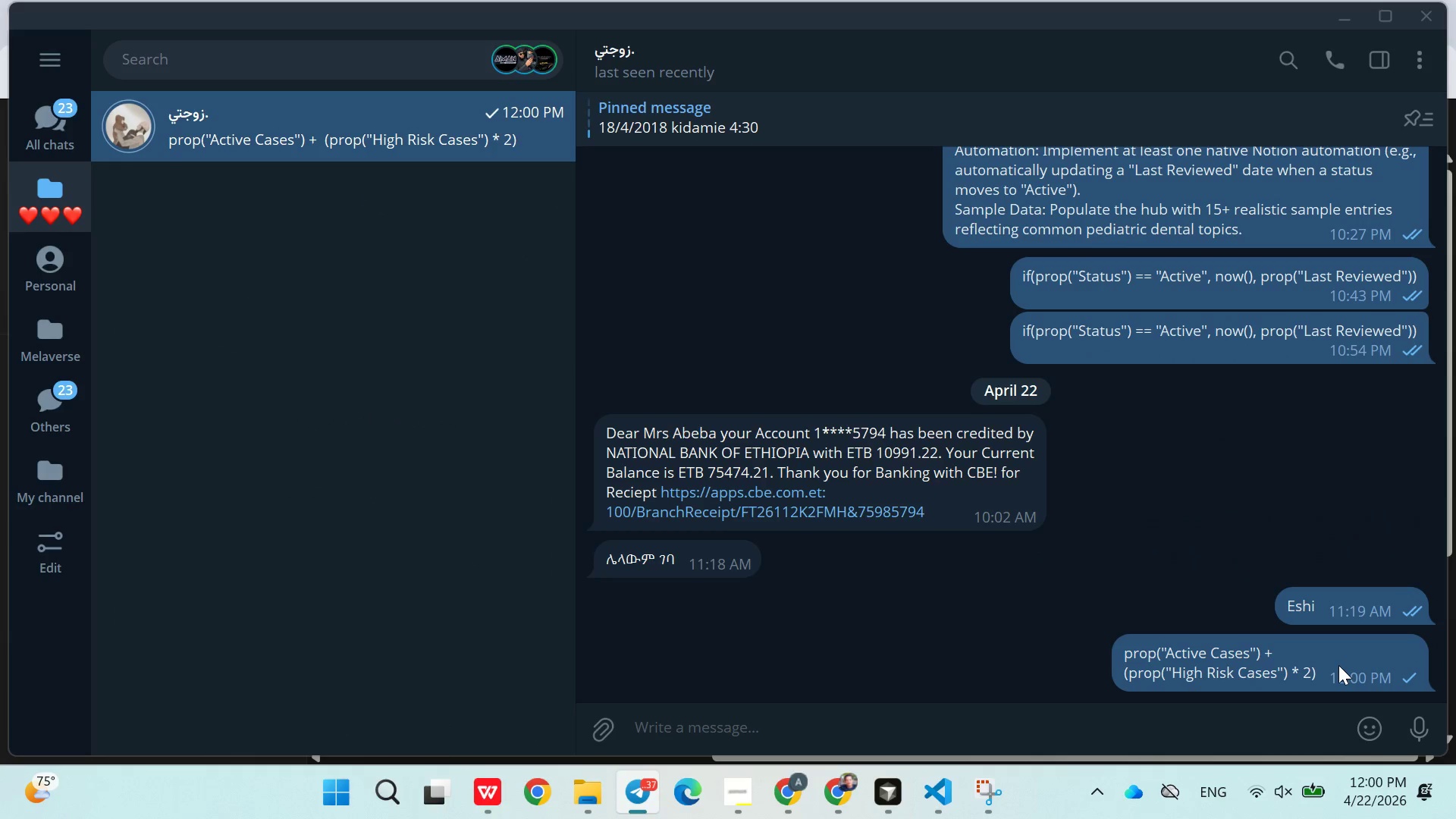 
right_click([1338, 665])
 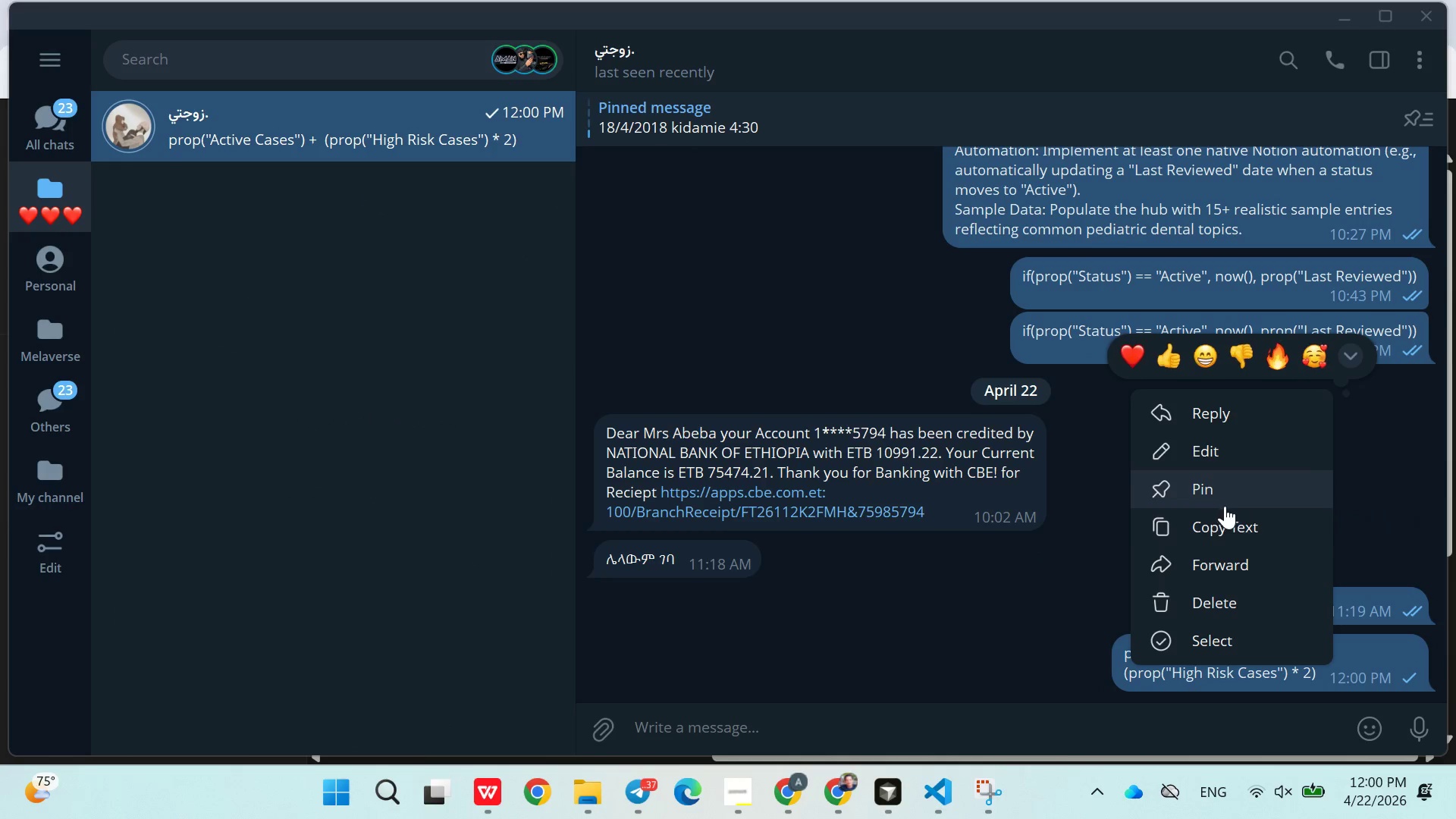 
left_click([1228, 515])
 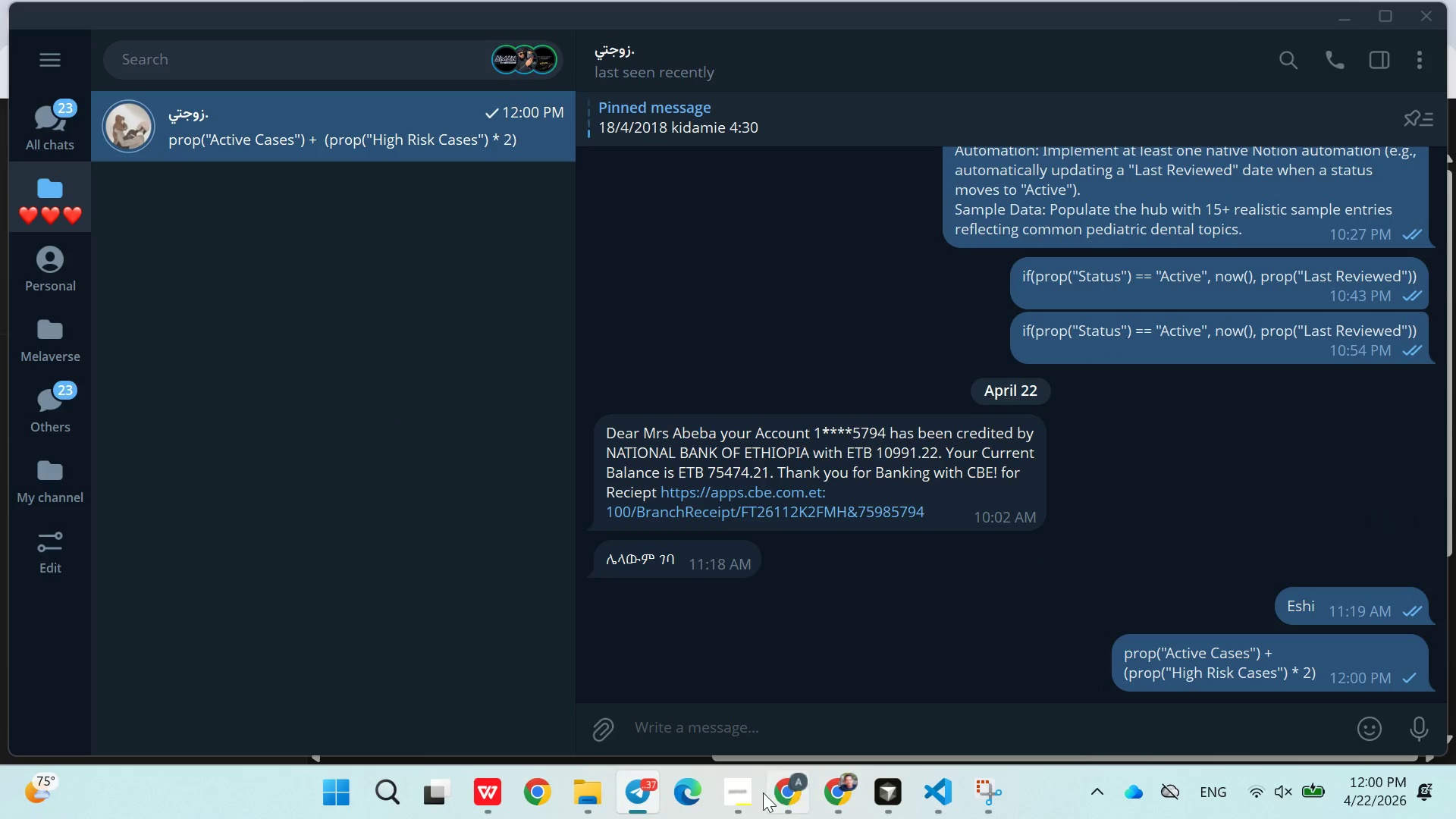 
left_click([748, 797])